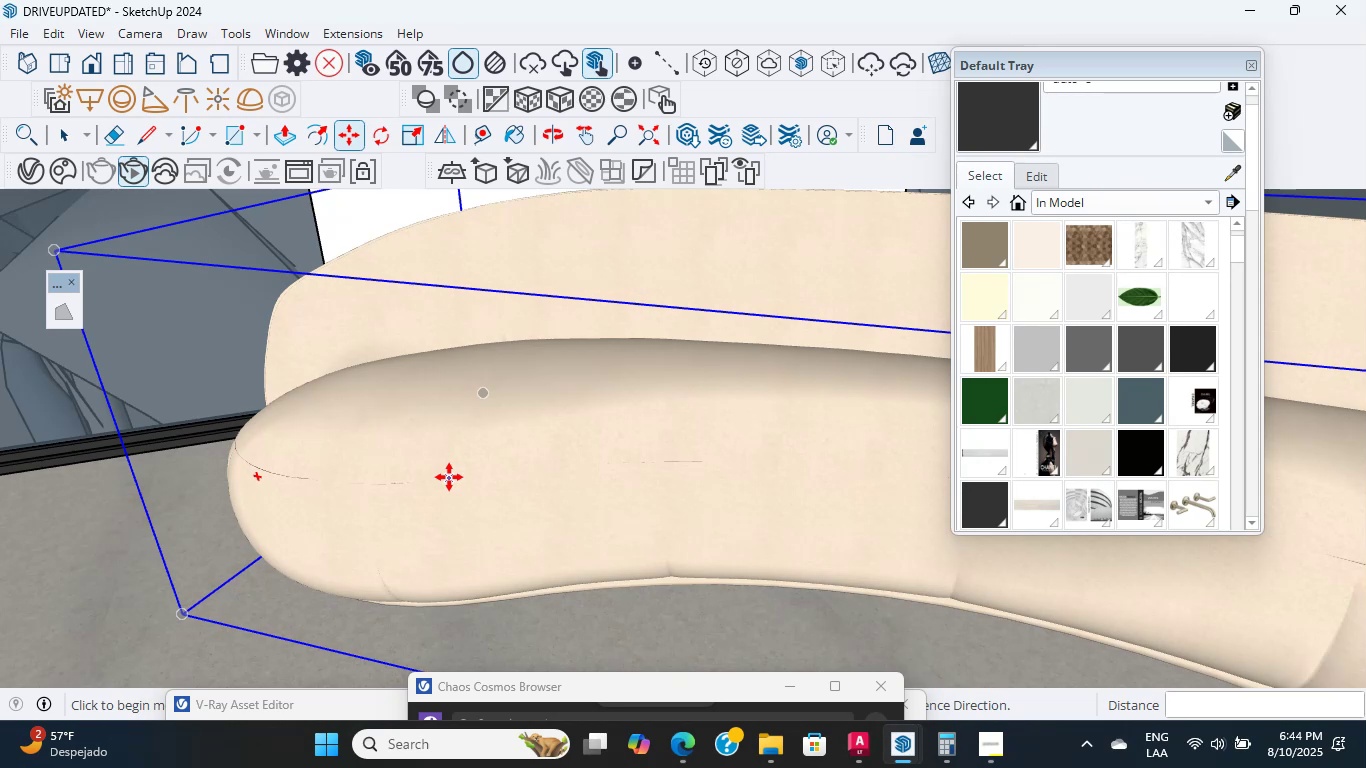 
wait(41.66)
 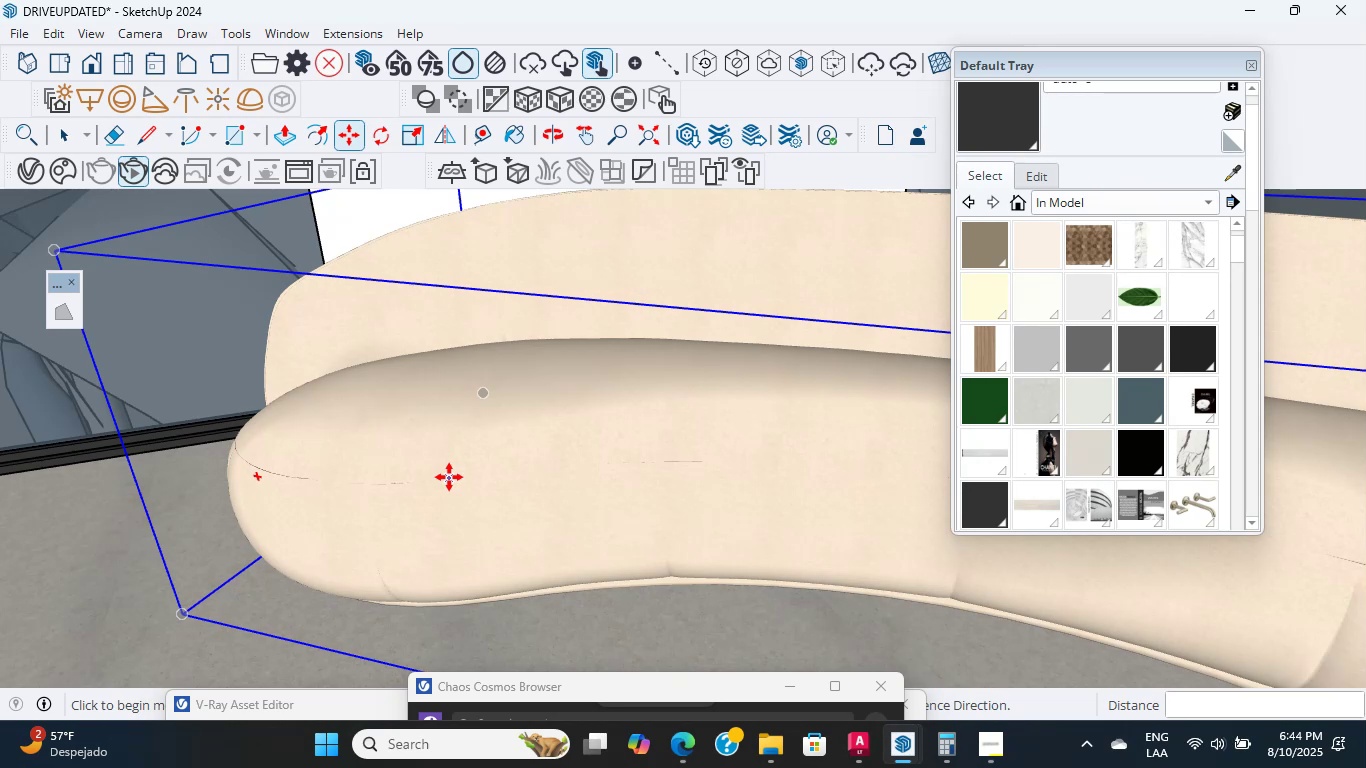 
scroll: coordinate [432, 572], scroll_direction: up, amount: 2.0
 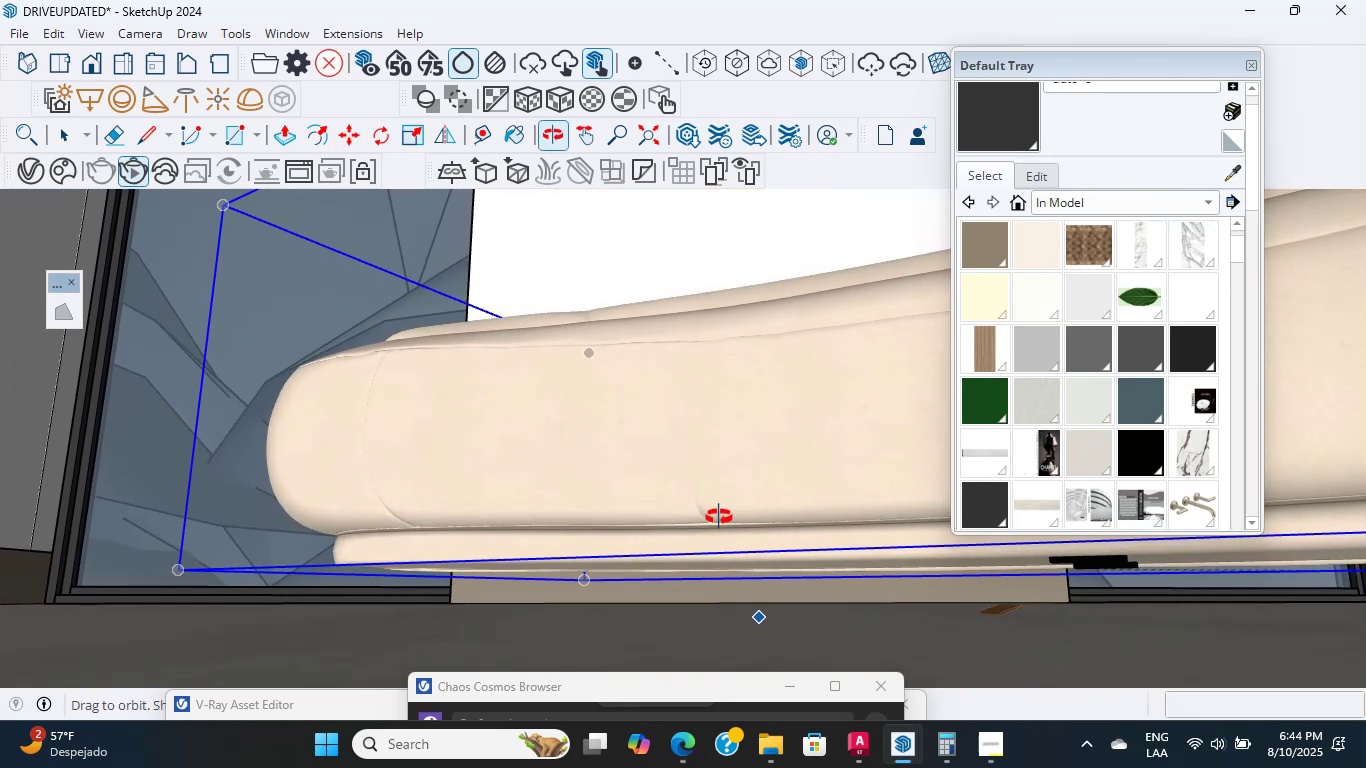 
wait(6.81)
 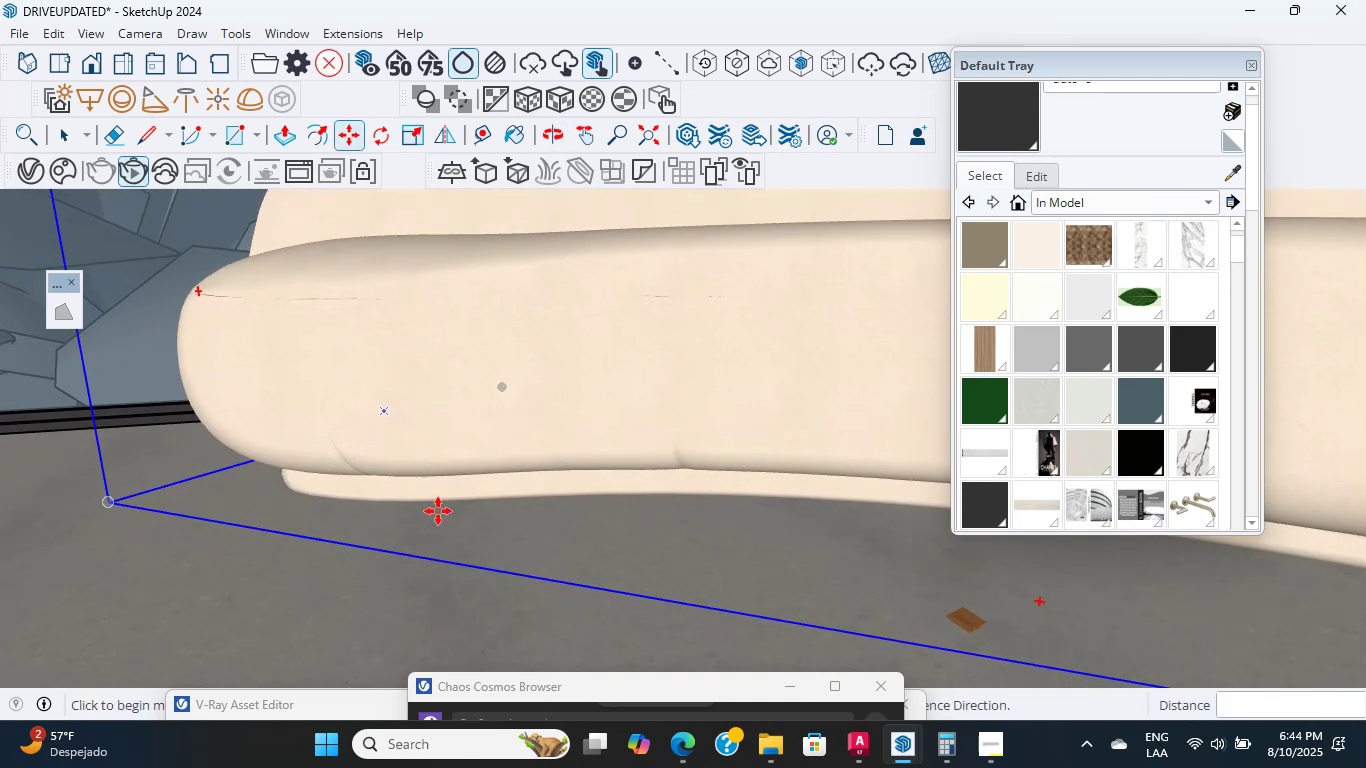 
scroll: coordinate [471, 523], scroll_direction: down, amount: 13.0
 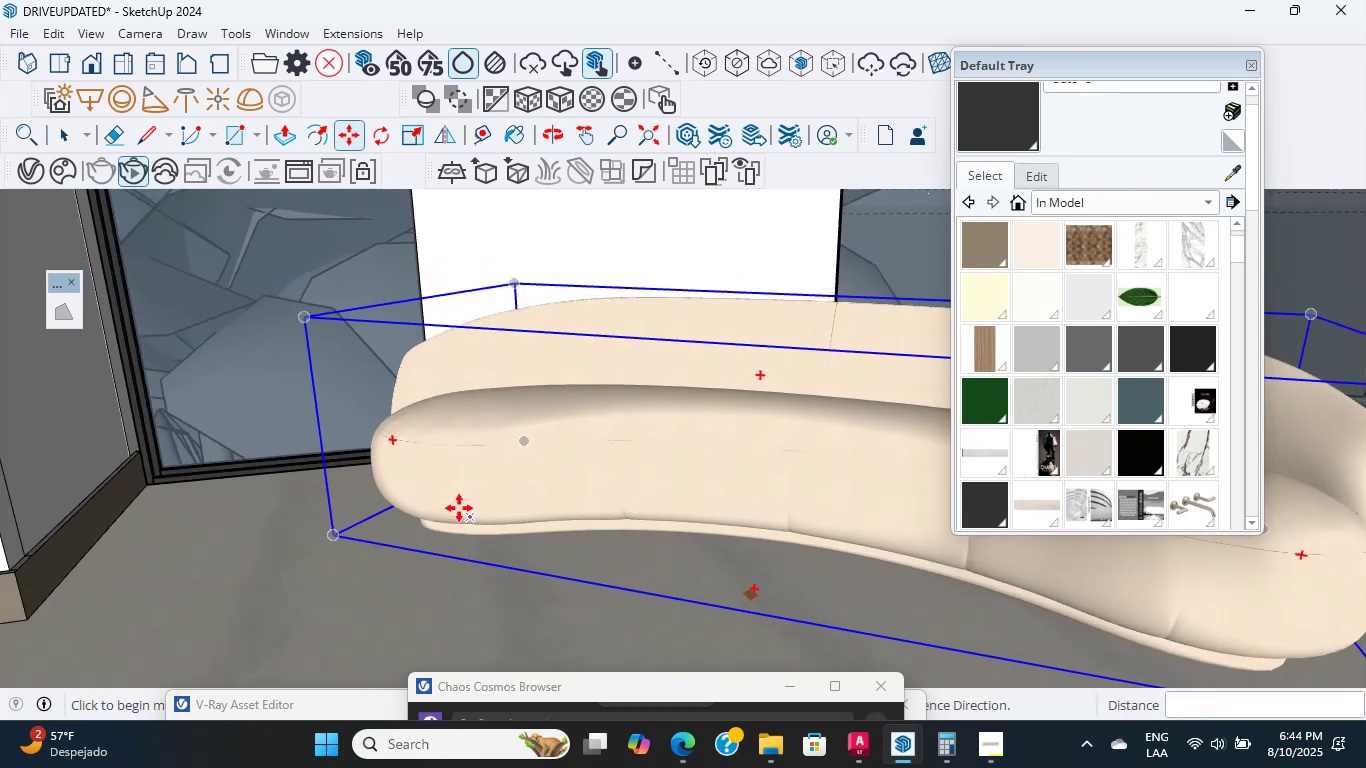 
middle_click([459, 508])
 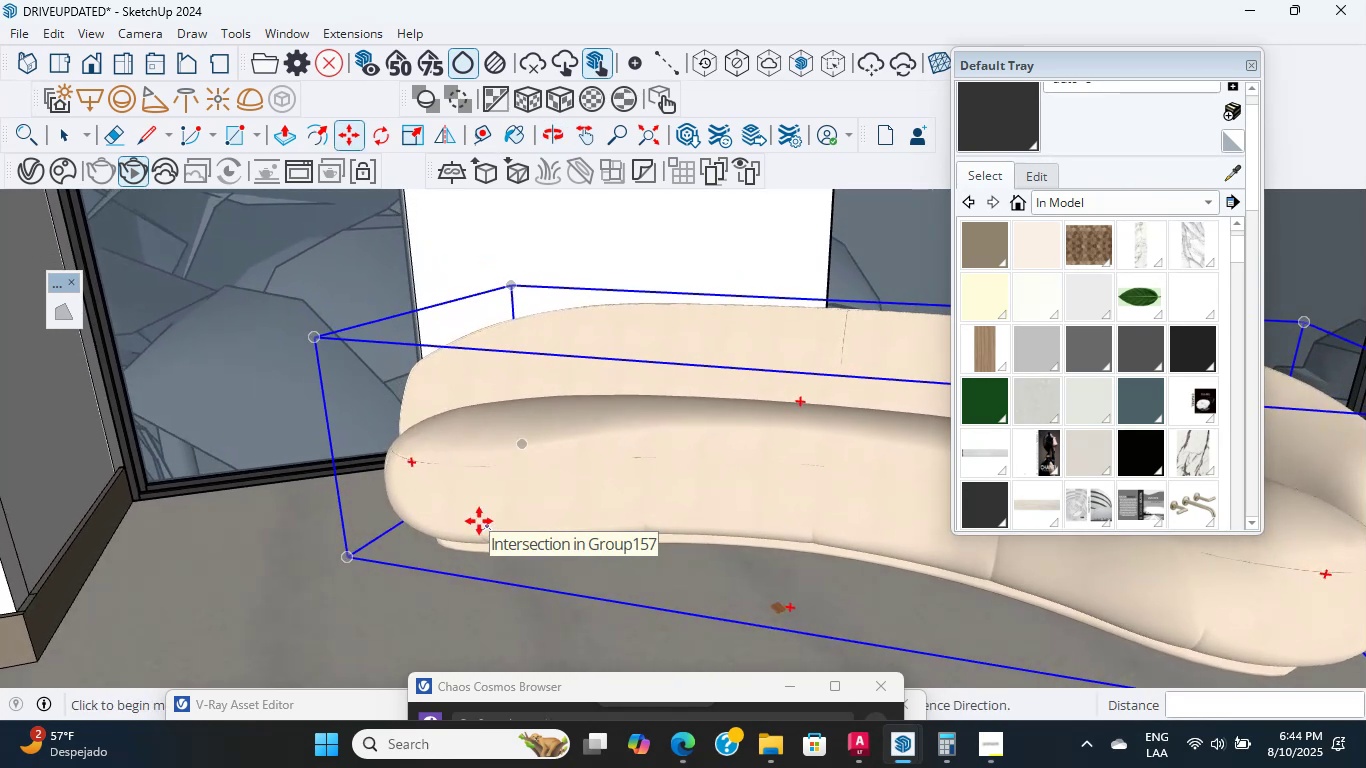 
wait(11.73)
 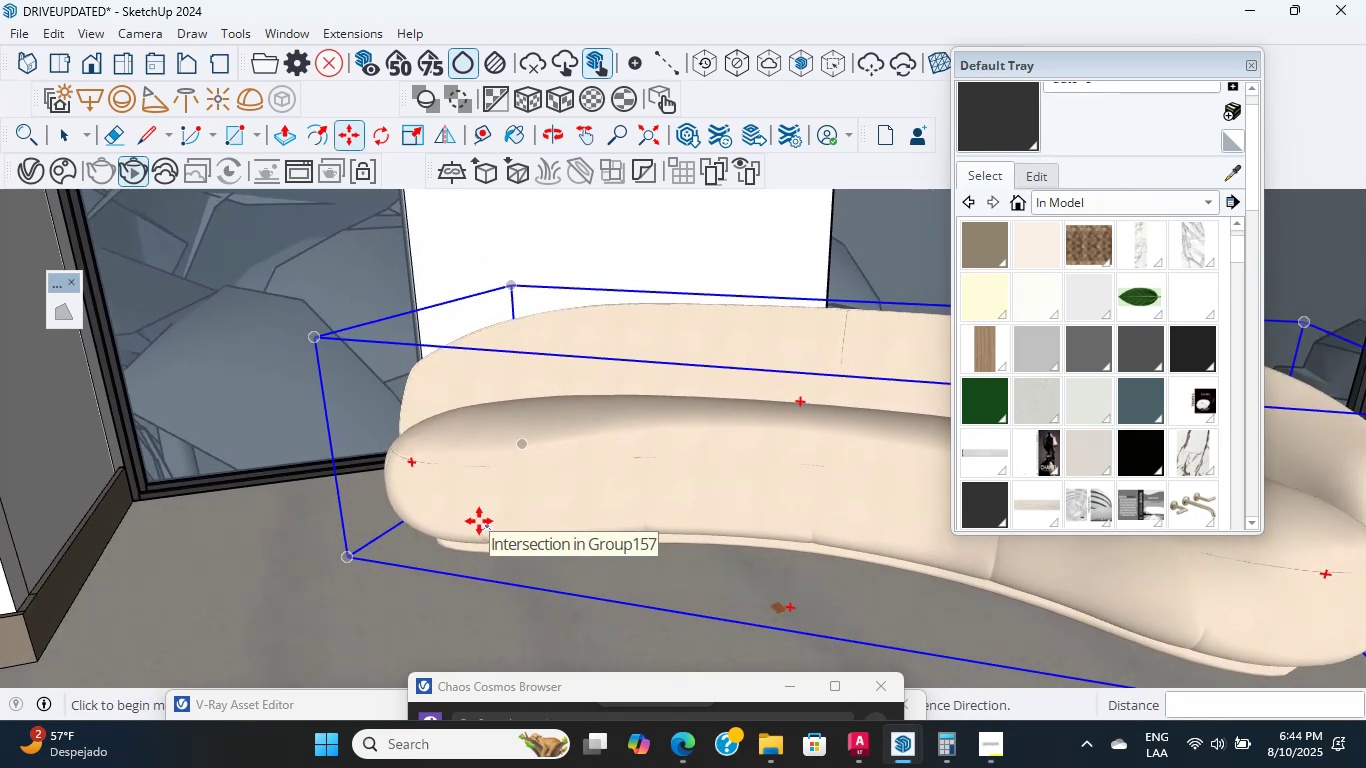 
left_click([58, 140])
 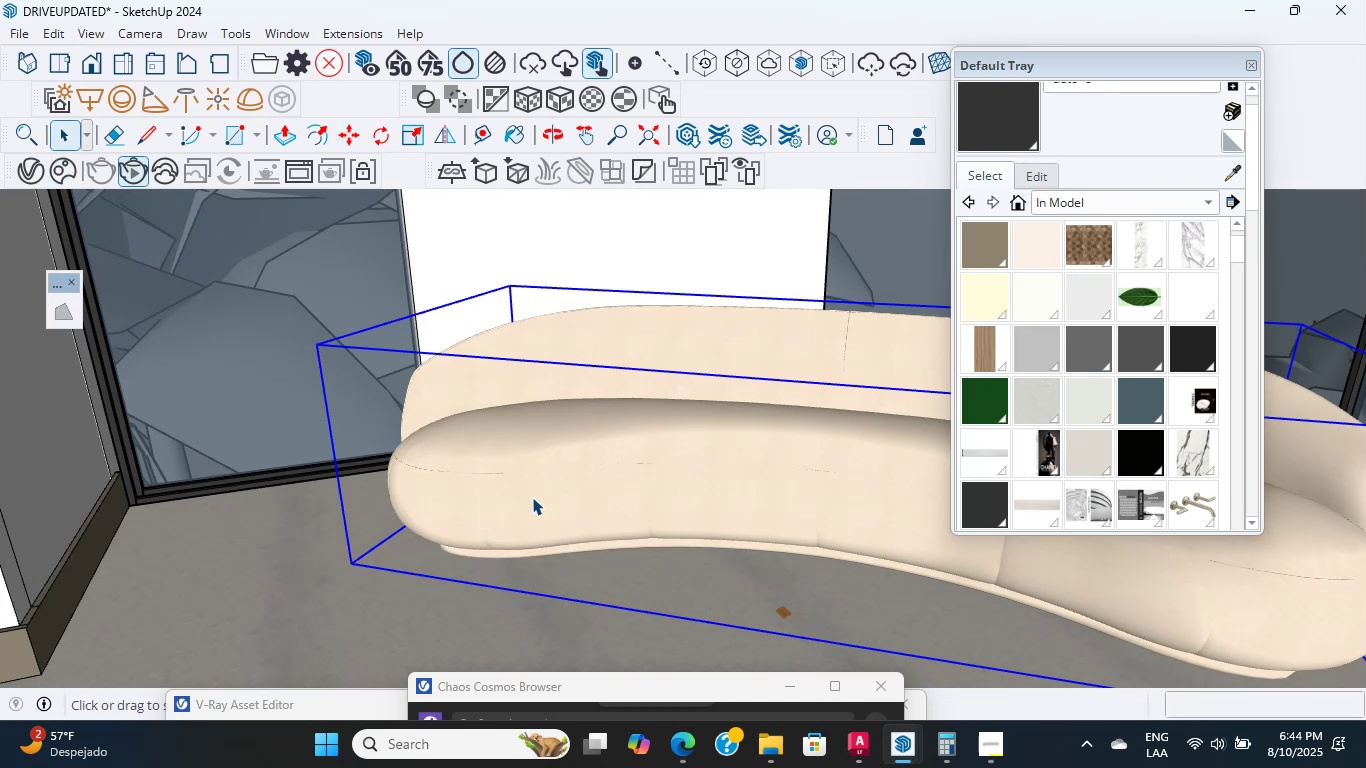 
double_click([535, 497])
 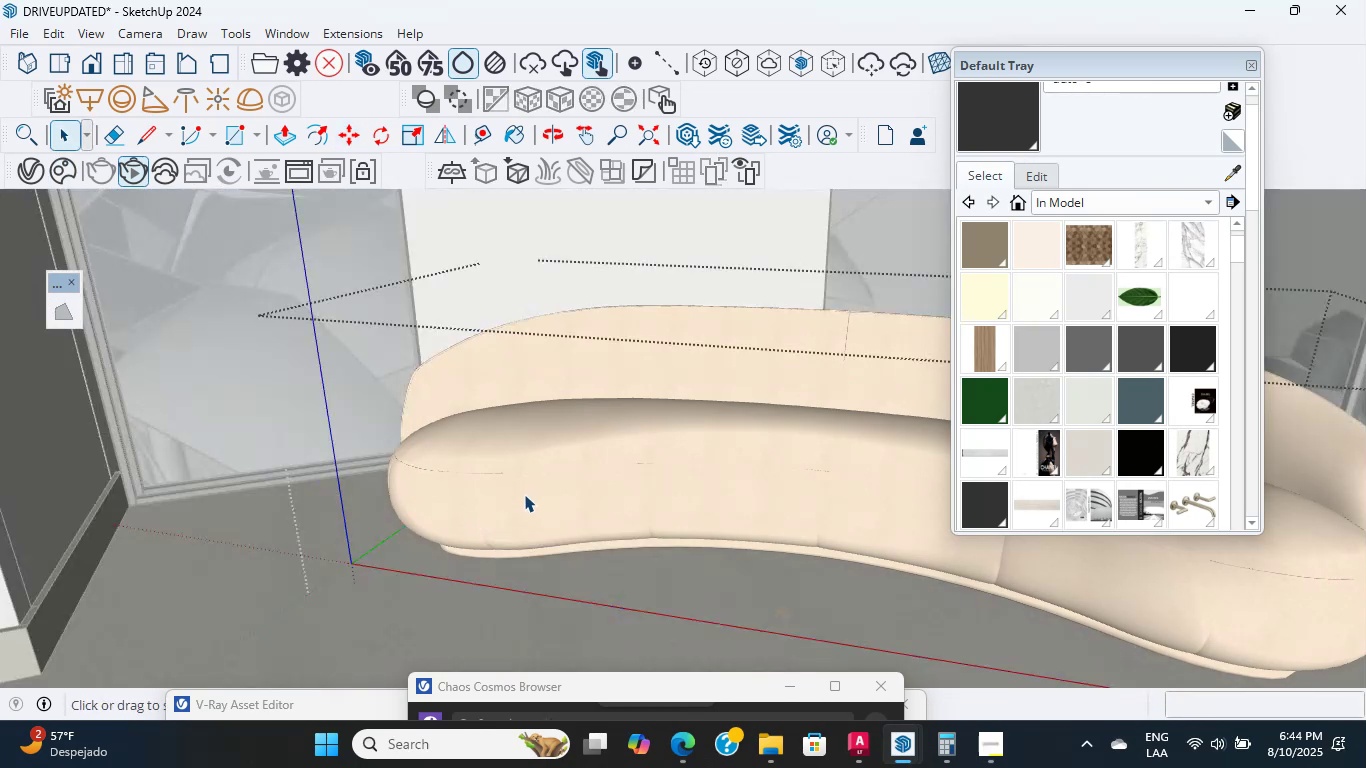 
scroll: coordinate [556, 465], scroll_direction: up, amount: 11.0
 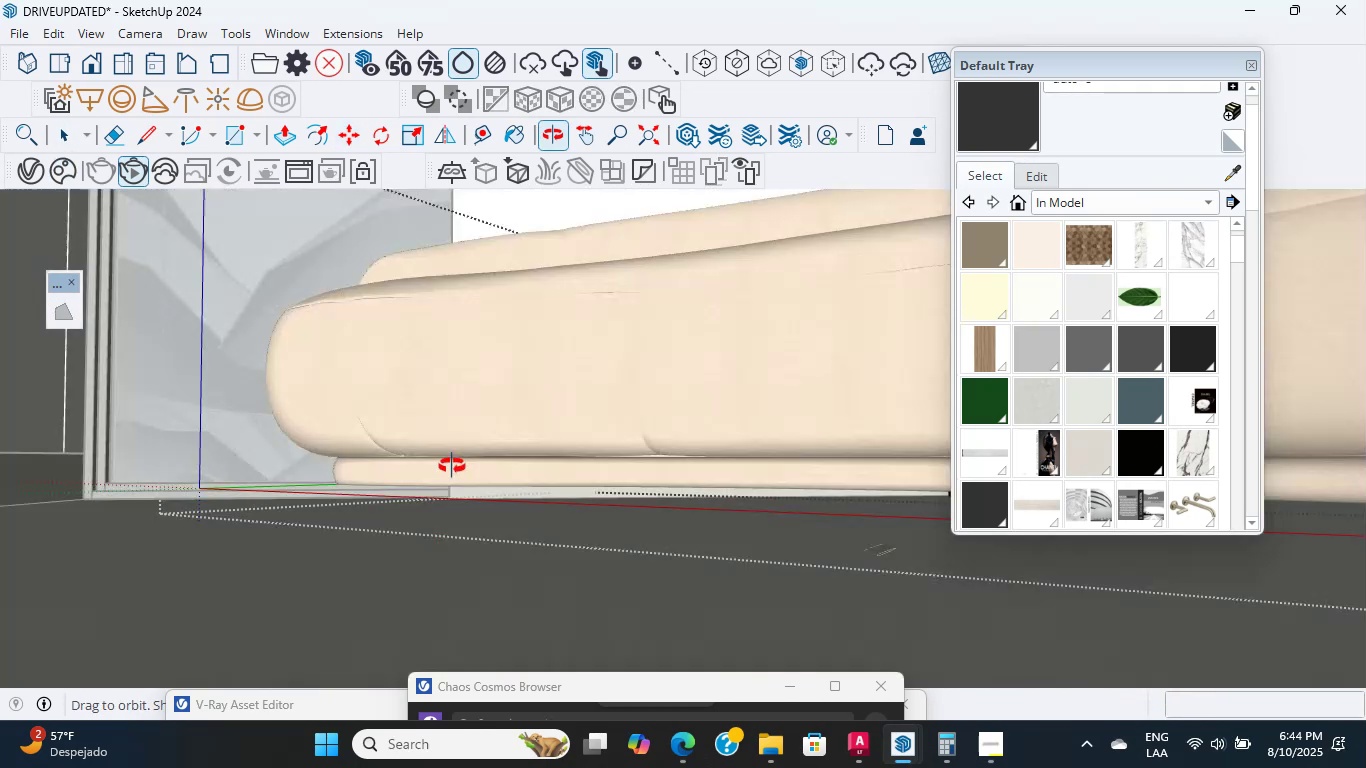 
scroll: coordinate [423, 559], scroll_direction: down, amount: 8.0
 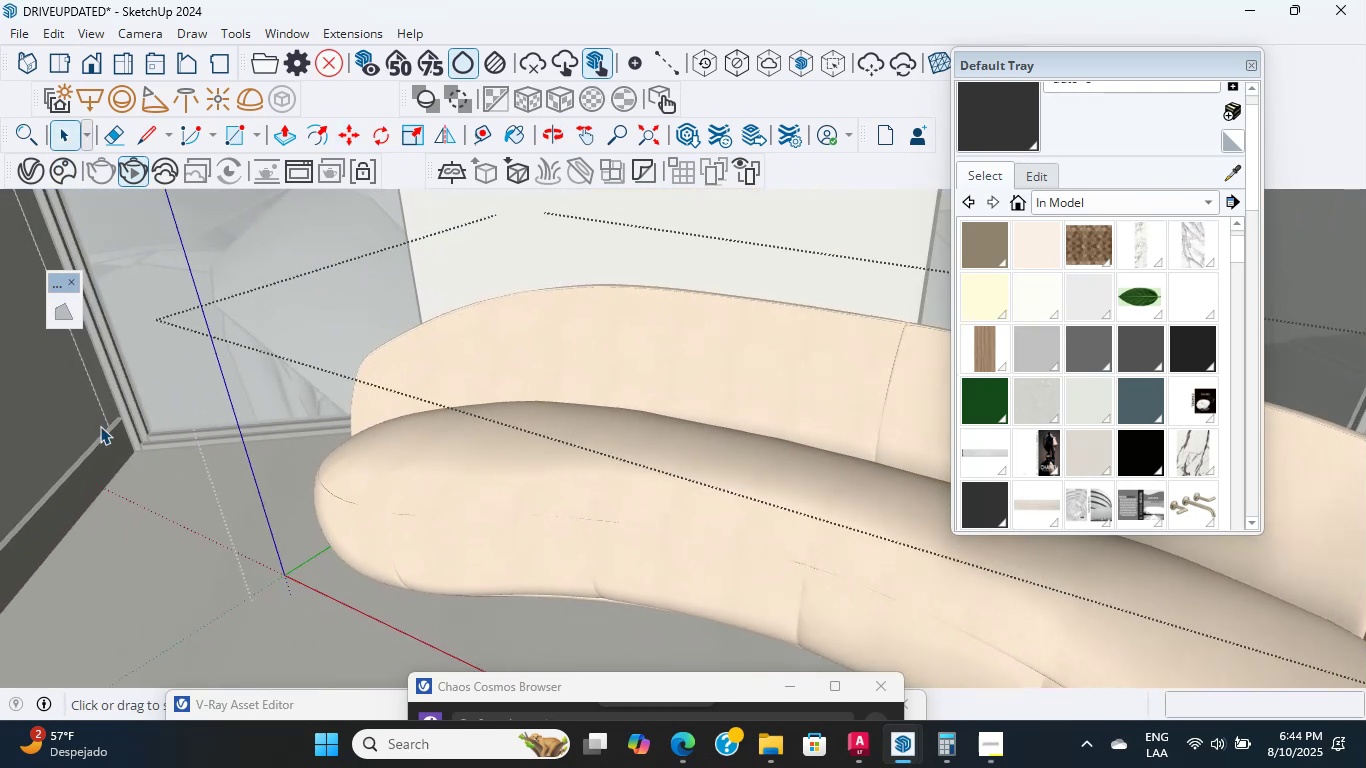 
left_click([126, 460])
 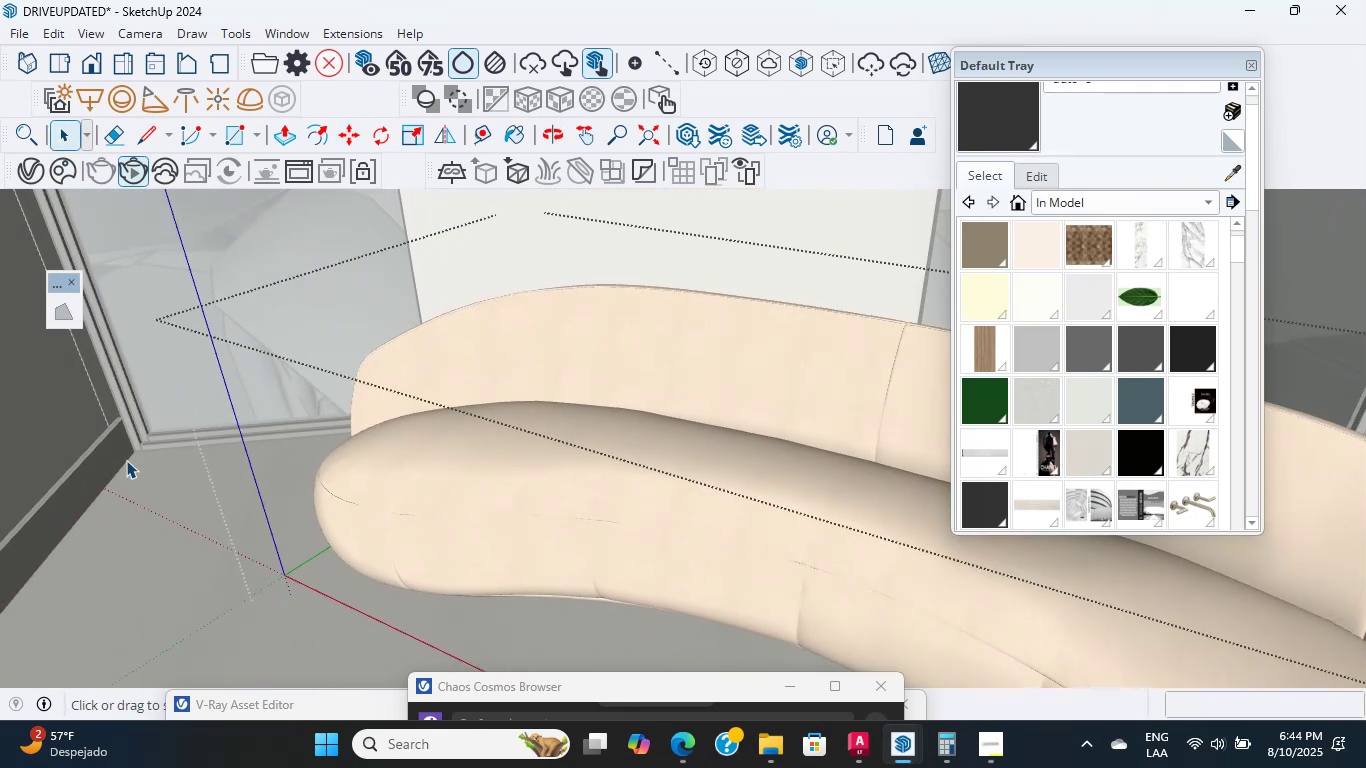 
scroll: coordinate [139, 489], scroll_direction: down, amount: 10.0
 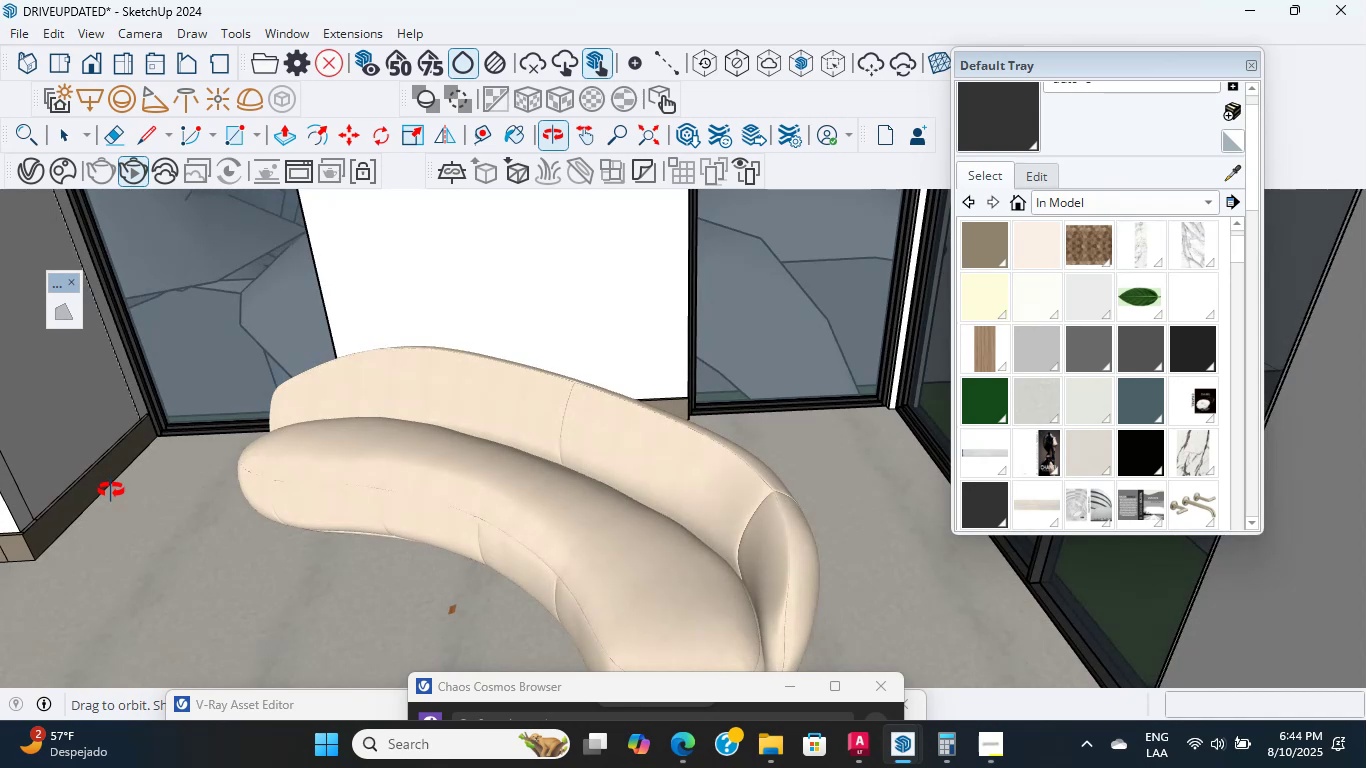 
left_click([501, 549])
 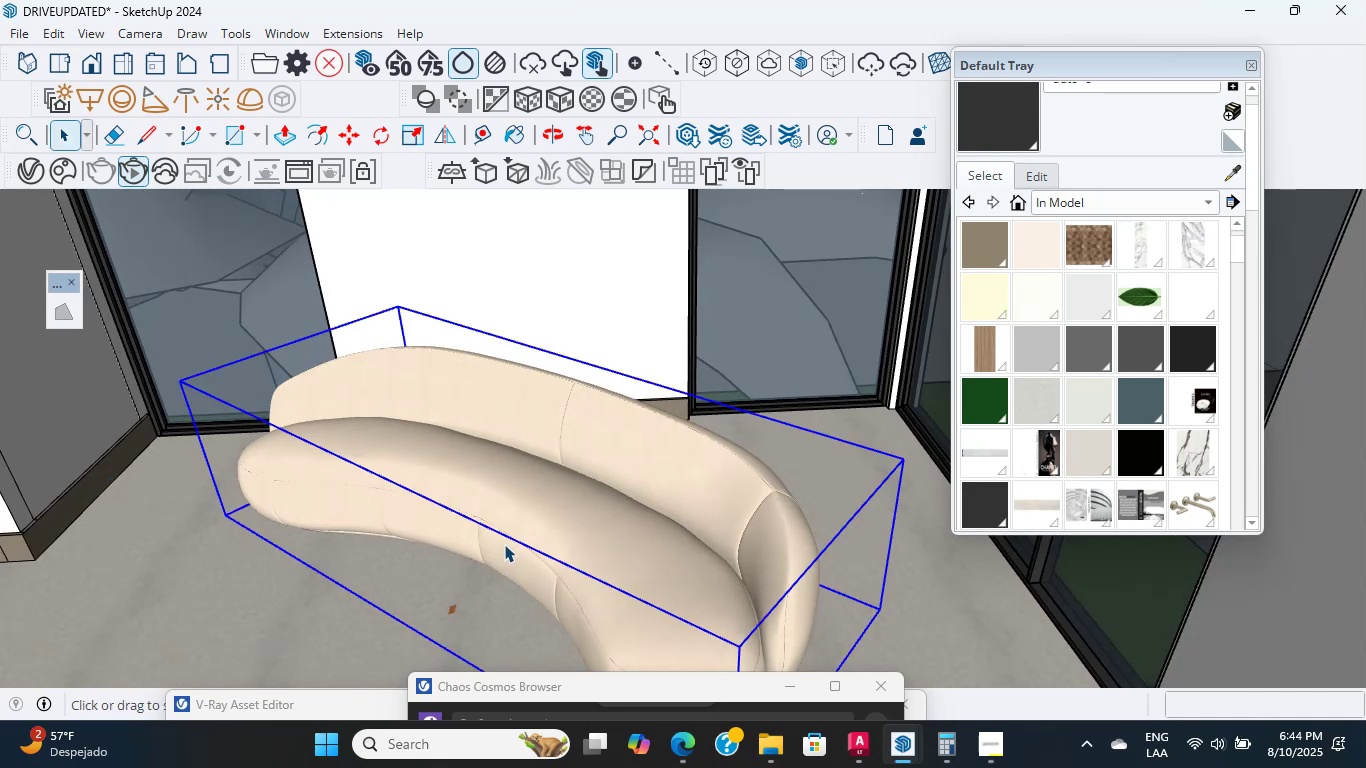 
scroll: coordinate [507, 542], scroll_direction: down, amount: 1.0
 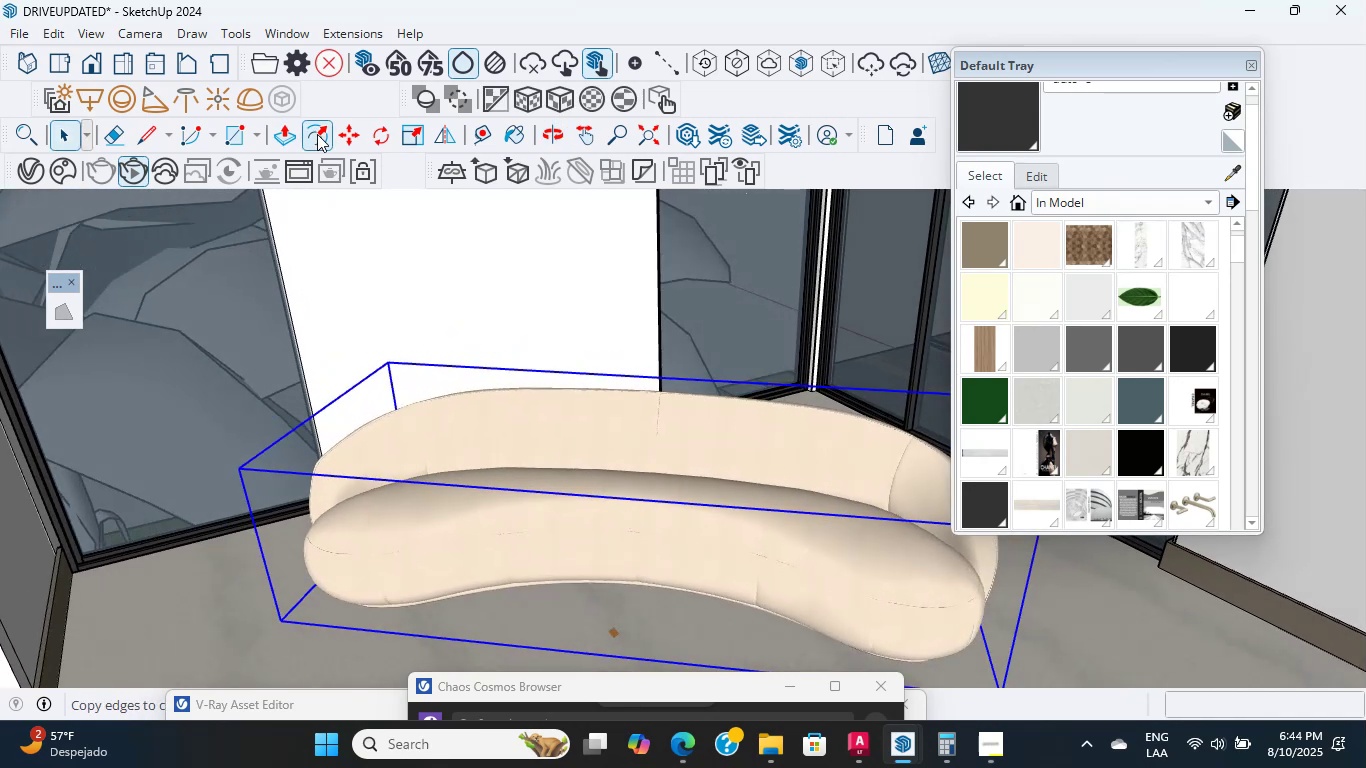 
left_click([377, 141])
 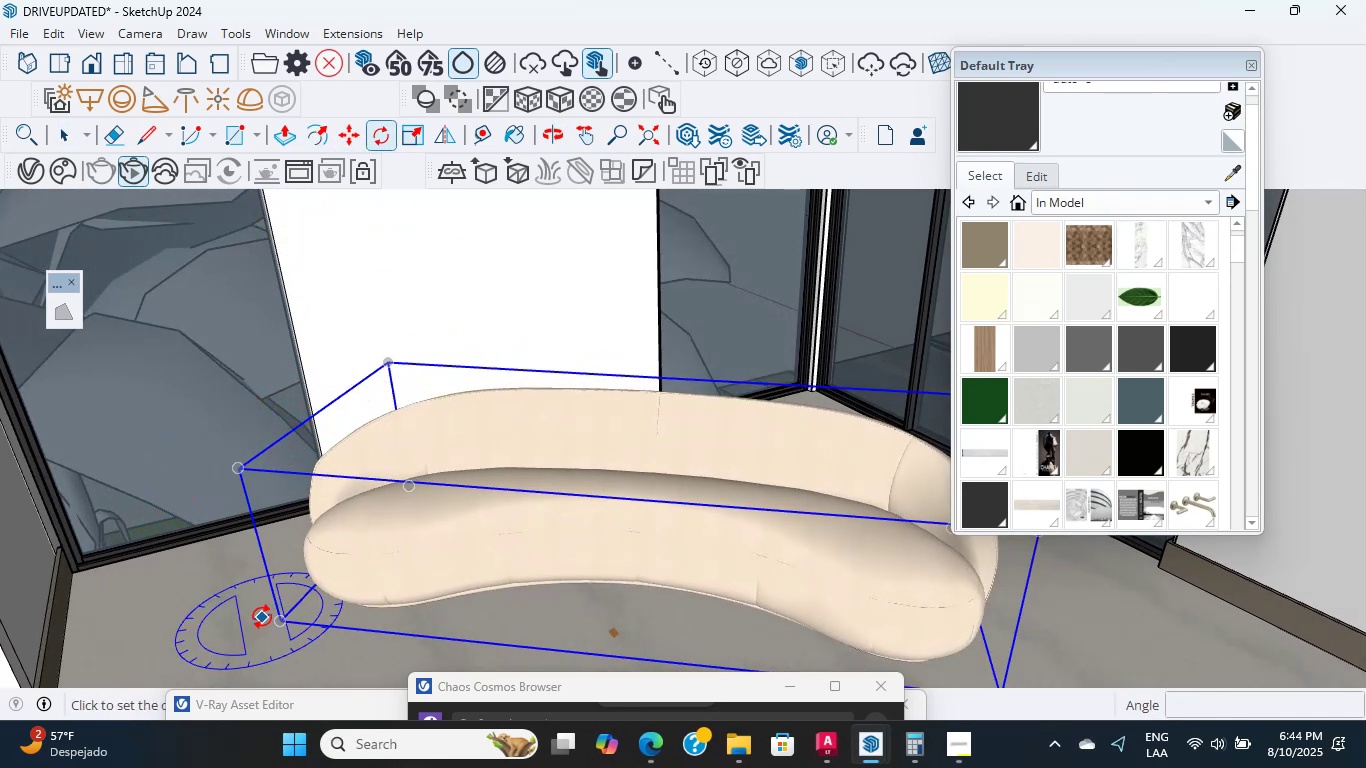 
left_click([280, 618])
 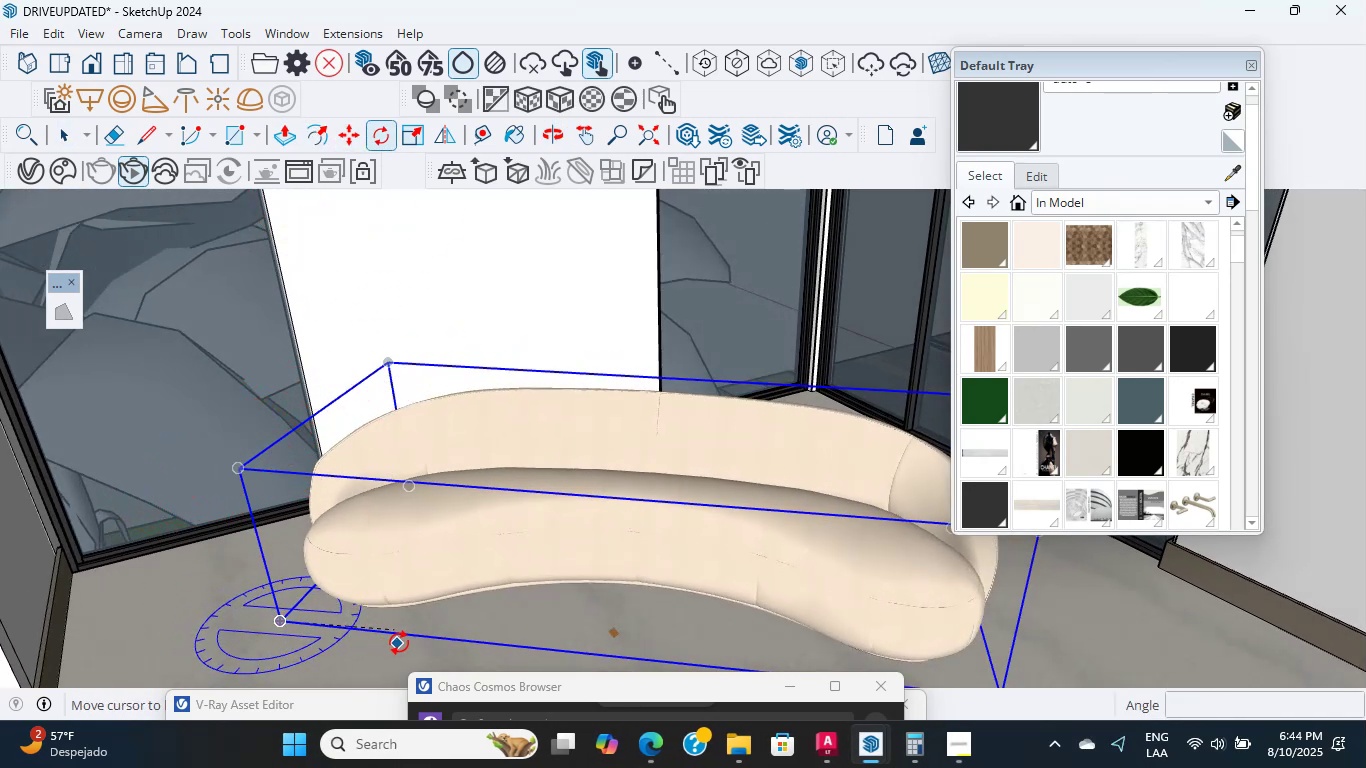 
scroll: coordinate [1025, 657], scroll_direction: down, amount: 1.0
 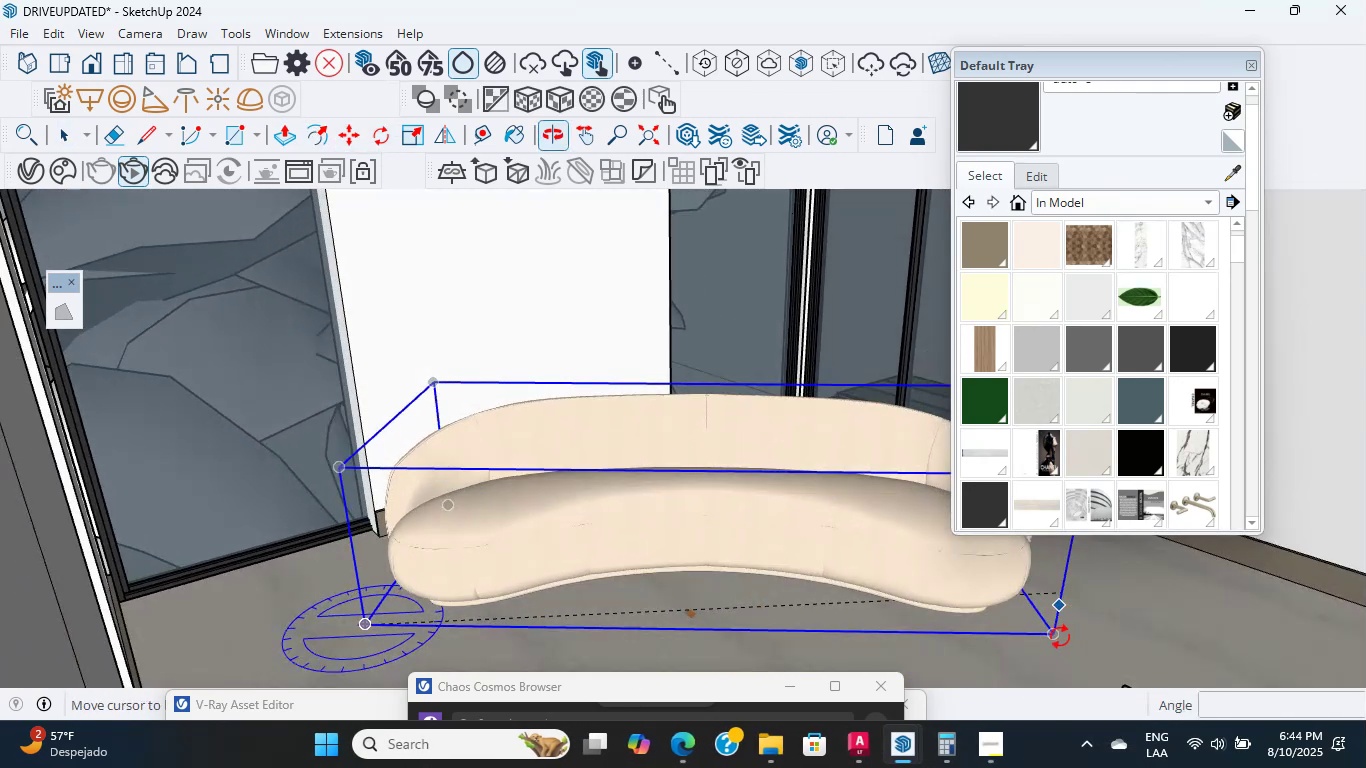 
left_click([1049, 637])
 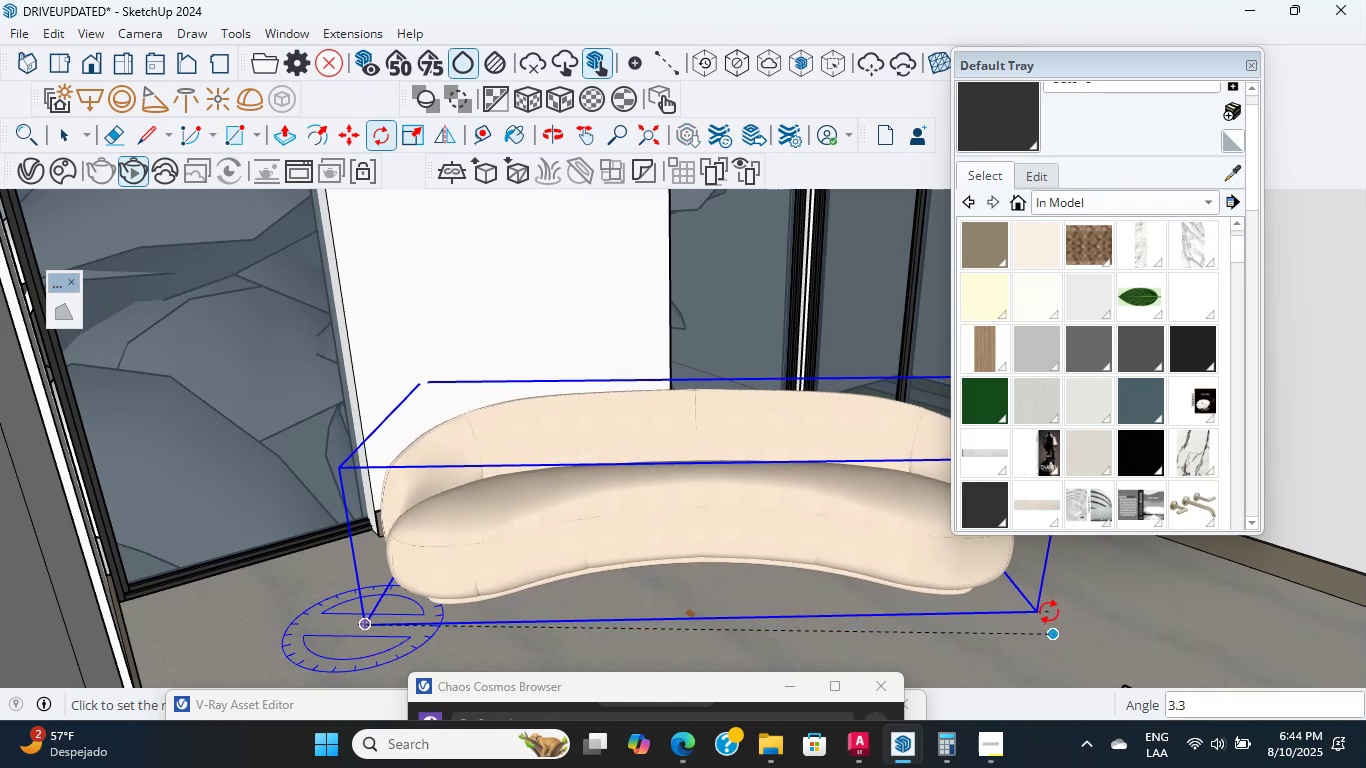 
left_click([1049, 612])
 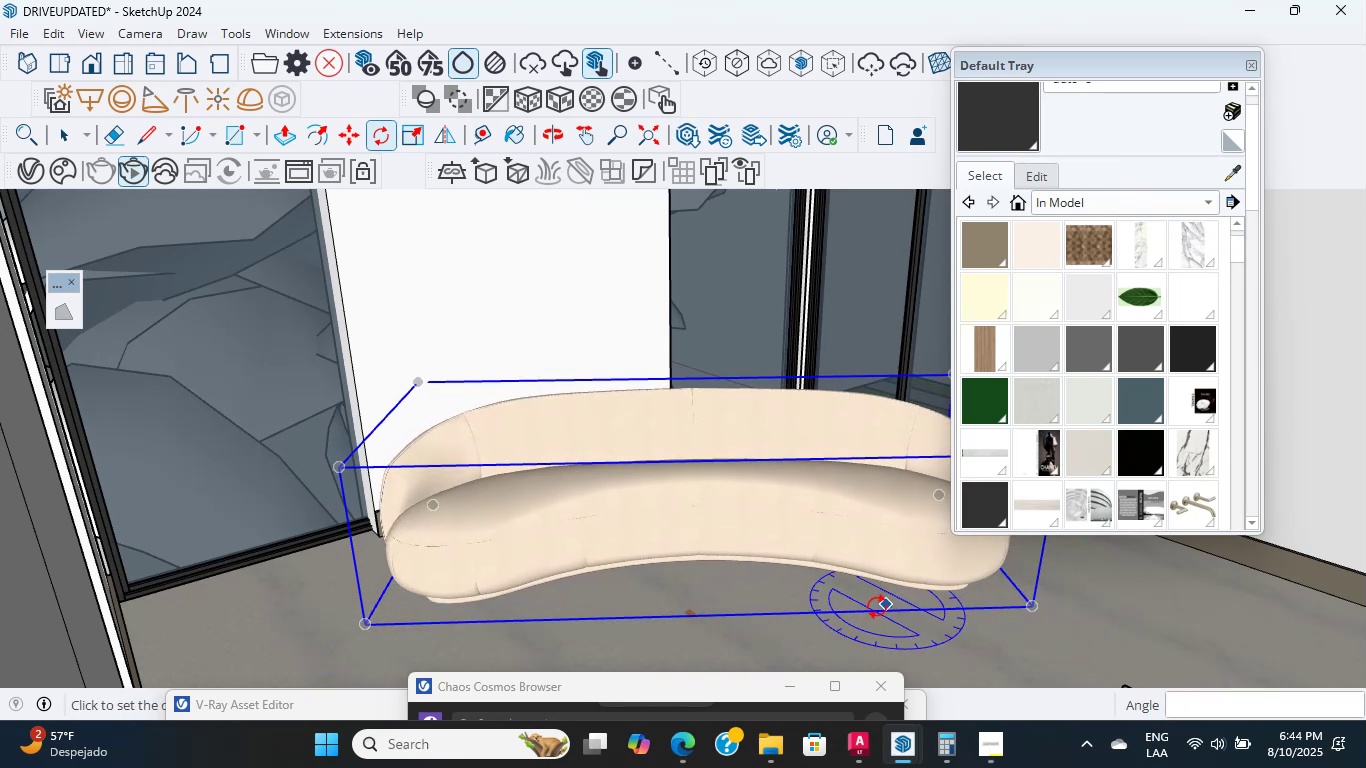 
wait(5.75)
 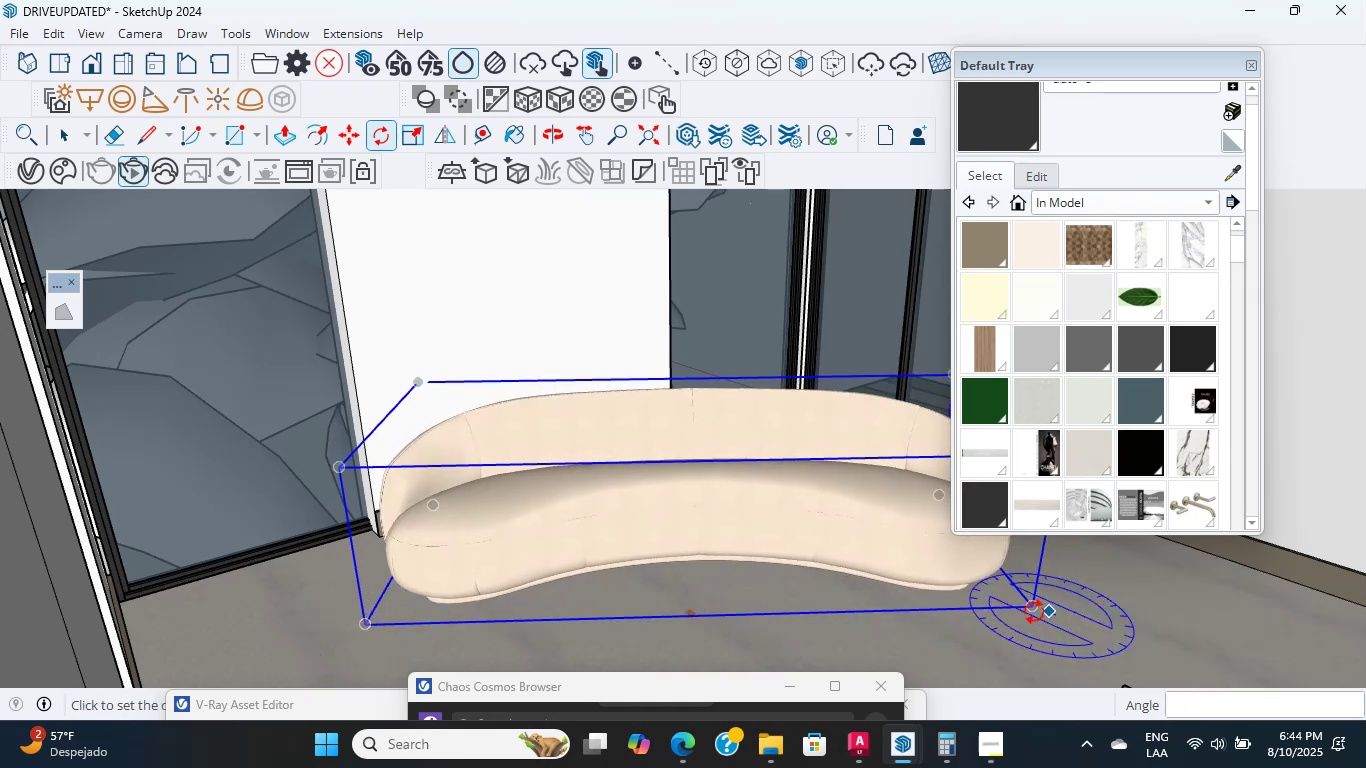 
key(M)
 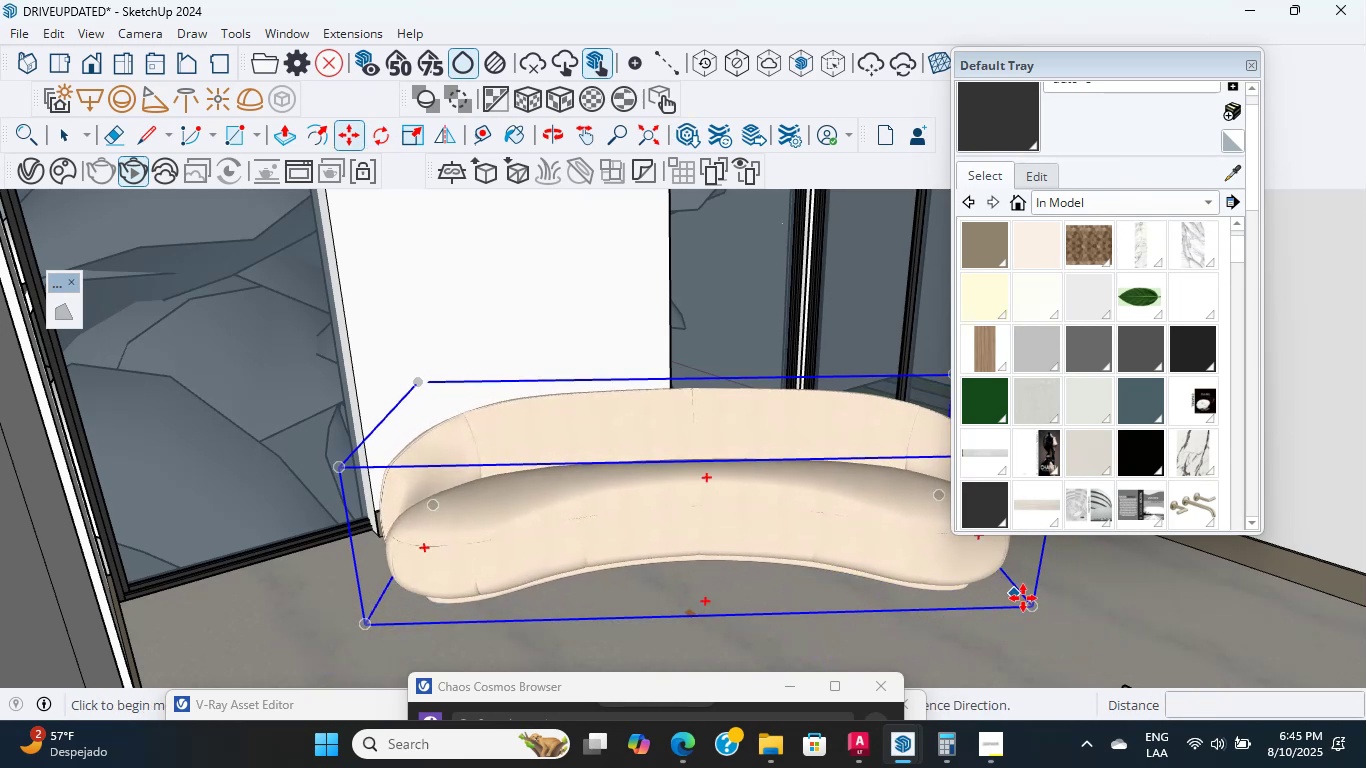 
left_click([1030, 605])
 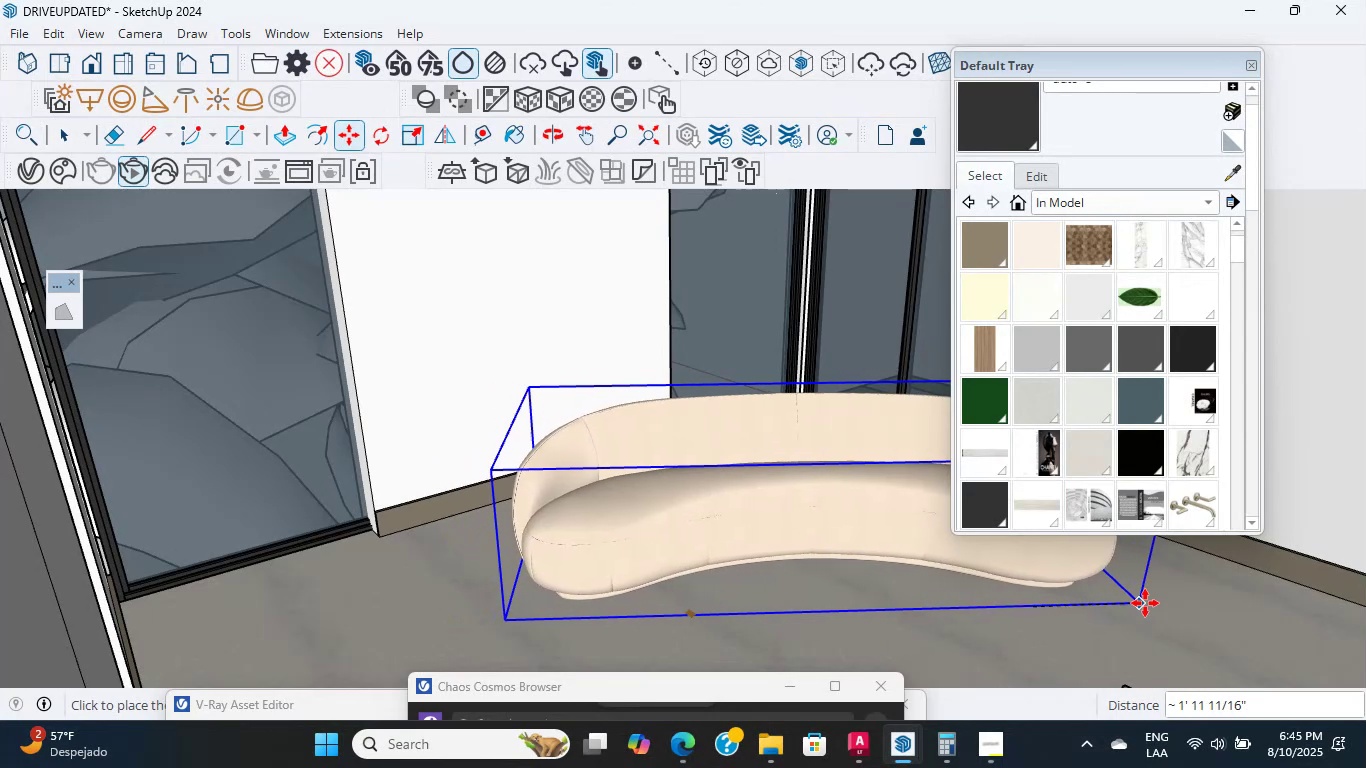 
left_click([1159, 603])
 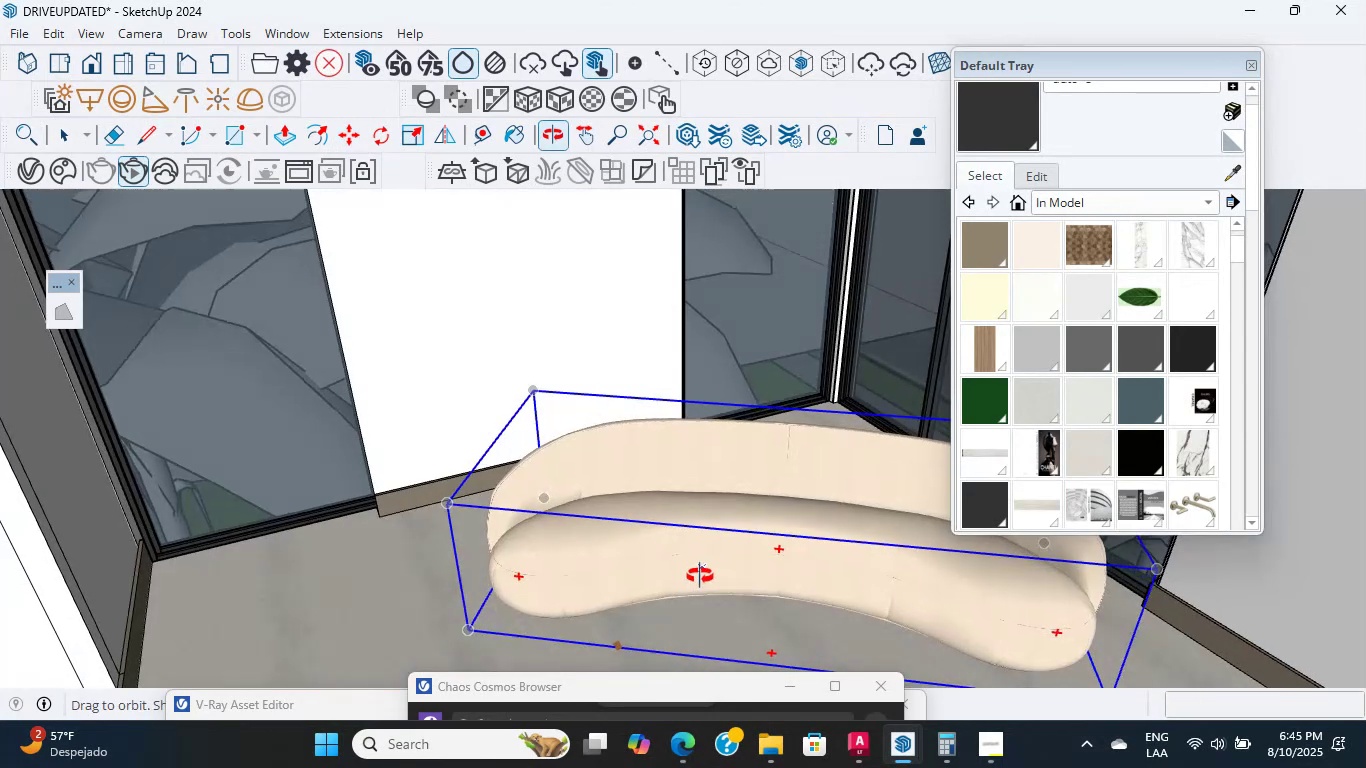 
scroll: coordinate [704, 543], scroll_direction: up, amount: 2.0
 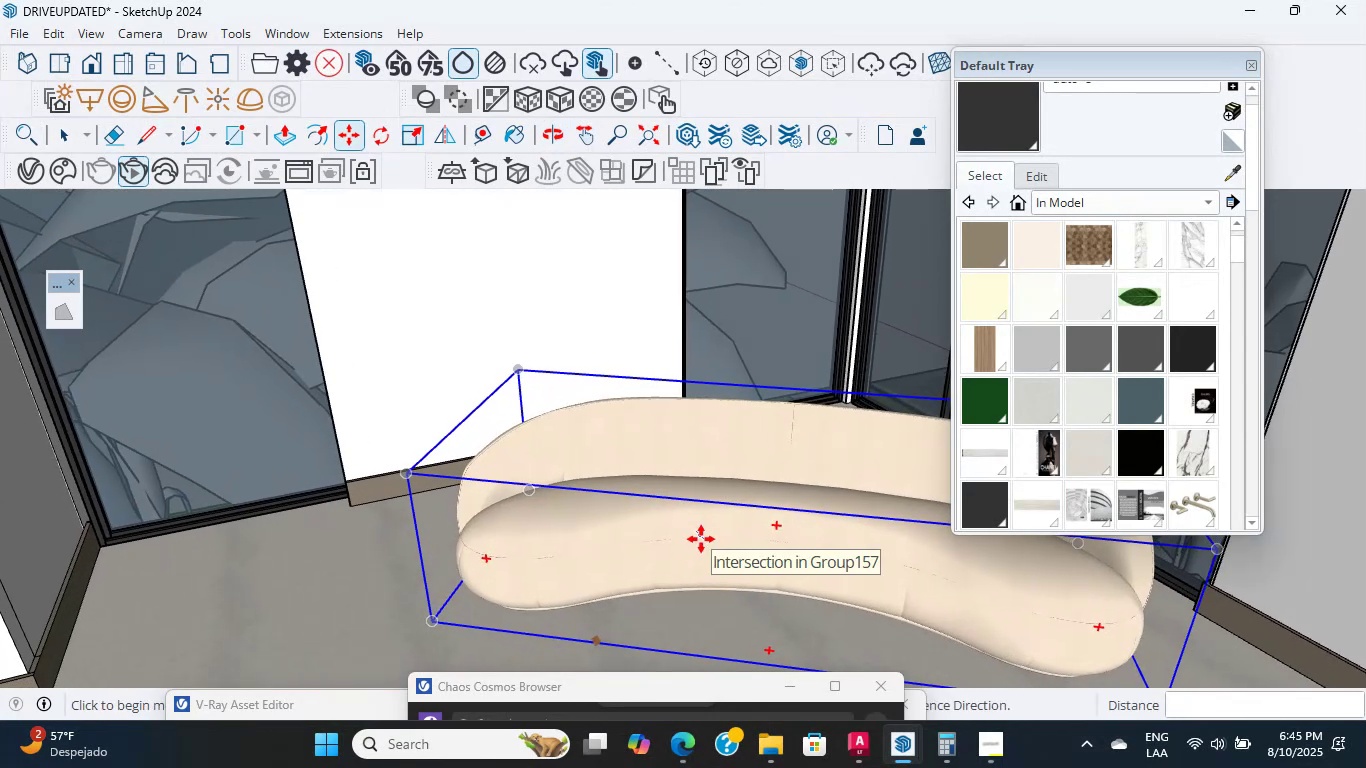 
wait(6.22)
 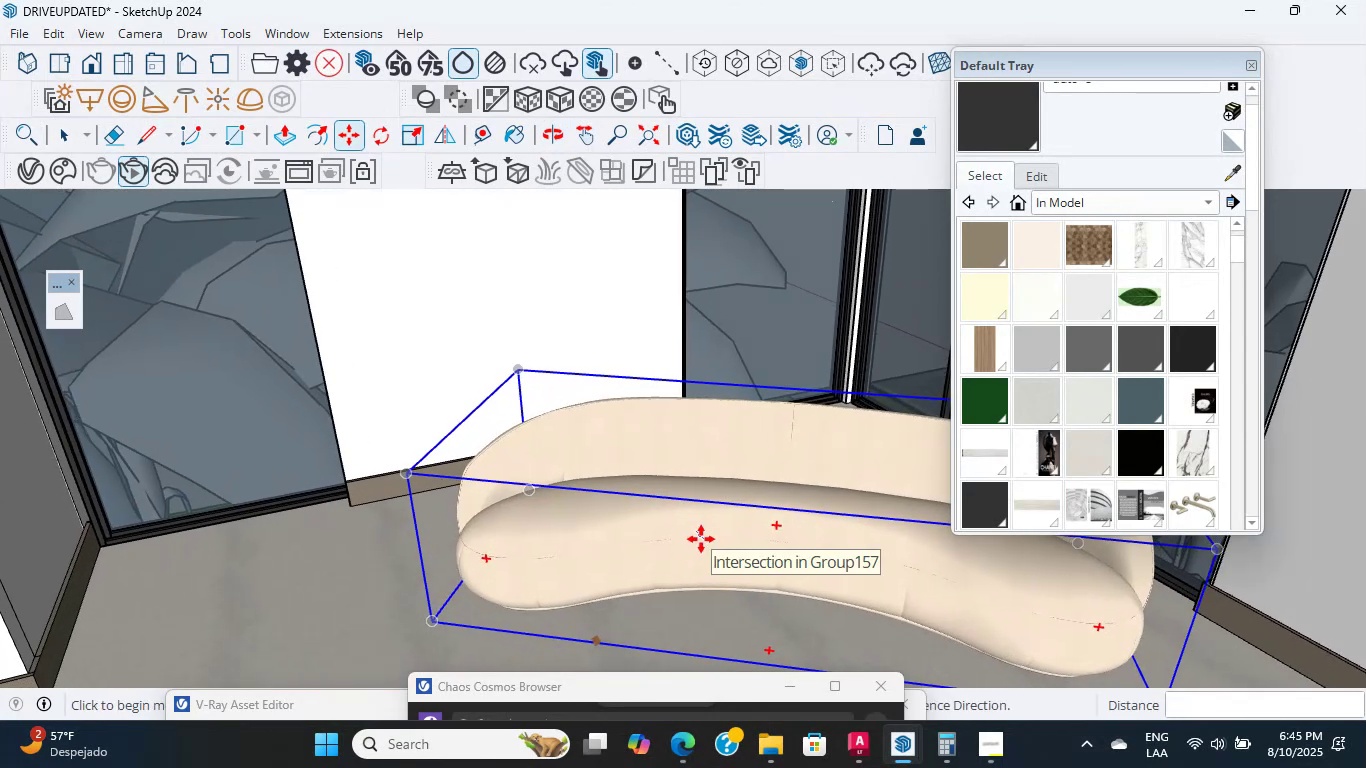 
scroll: coordinate [587, 490], scroll_direction: up, amount: 3.0
 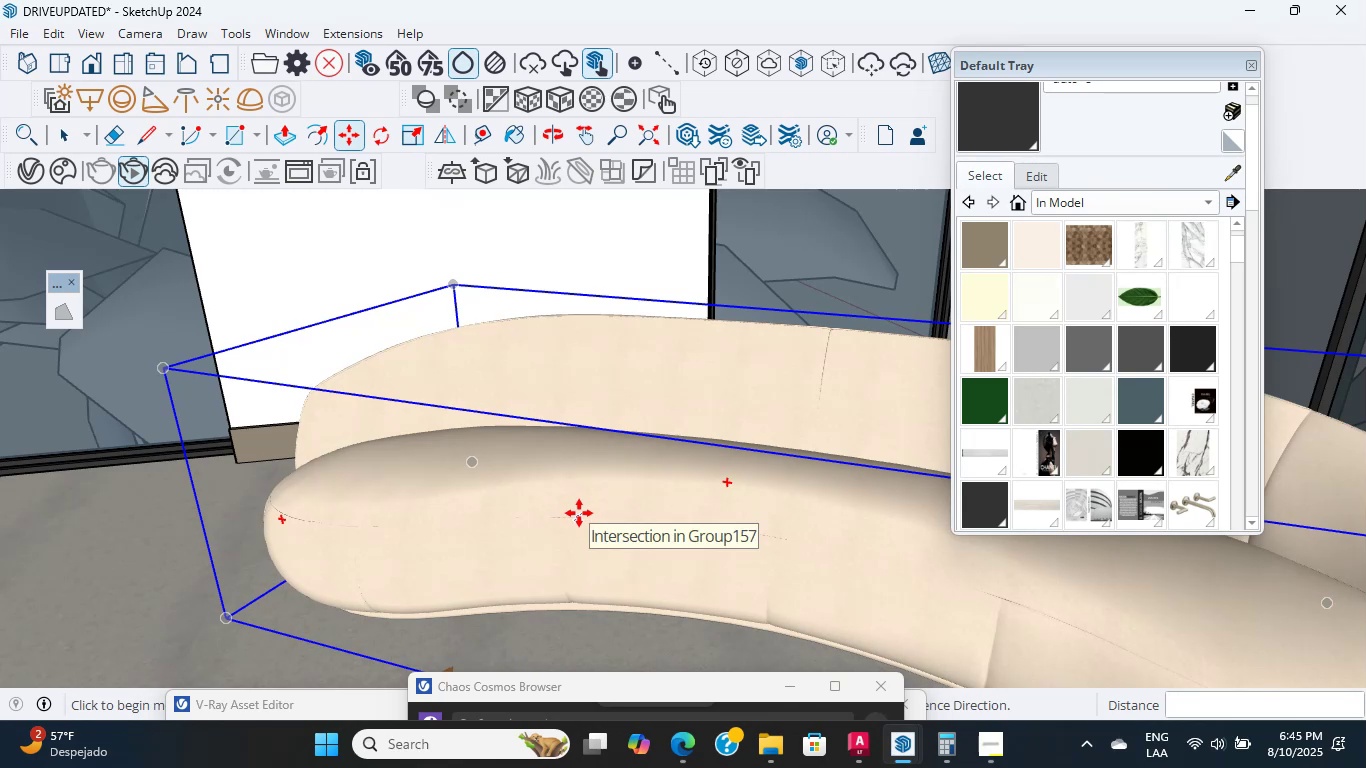 
wait(12.92)
 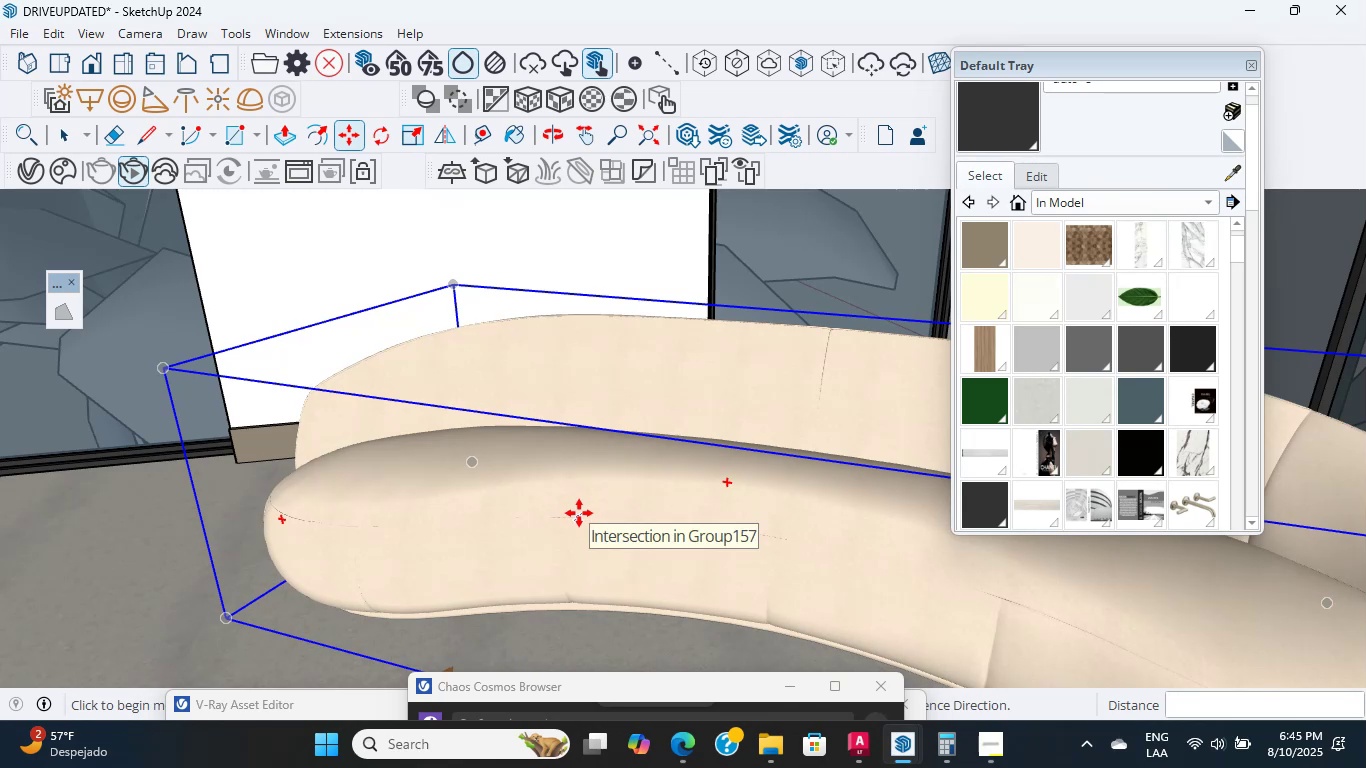 
scroll: coordinate [579, 513], scroll_direction: up, amount: 5.0
 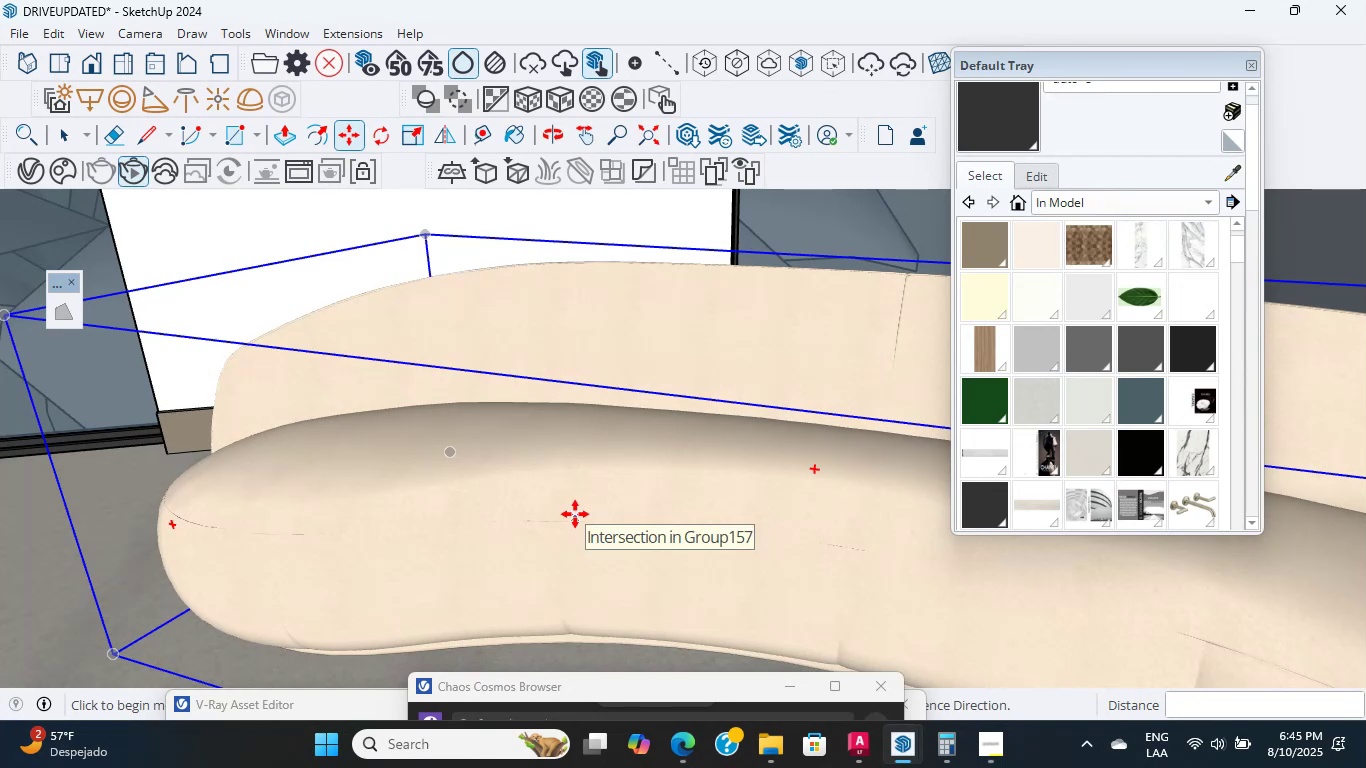 
wait(12.7)
 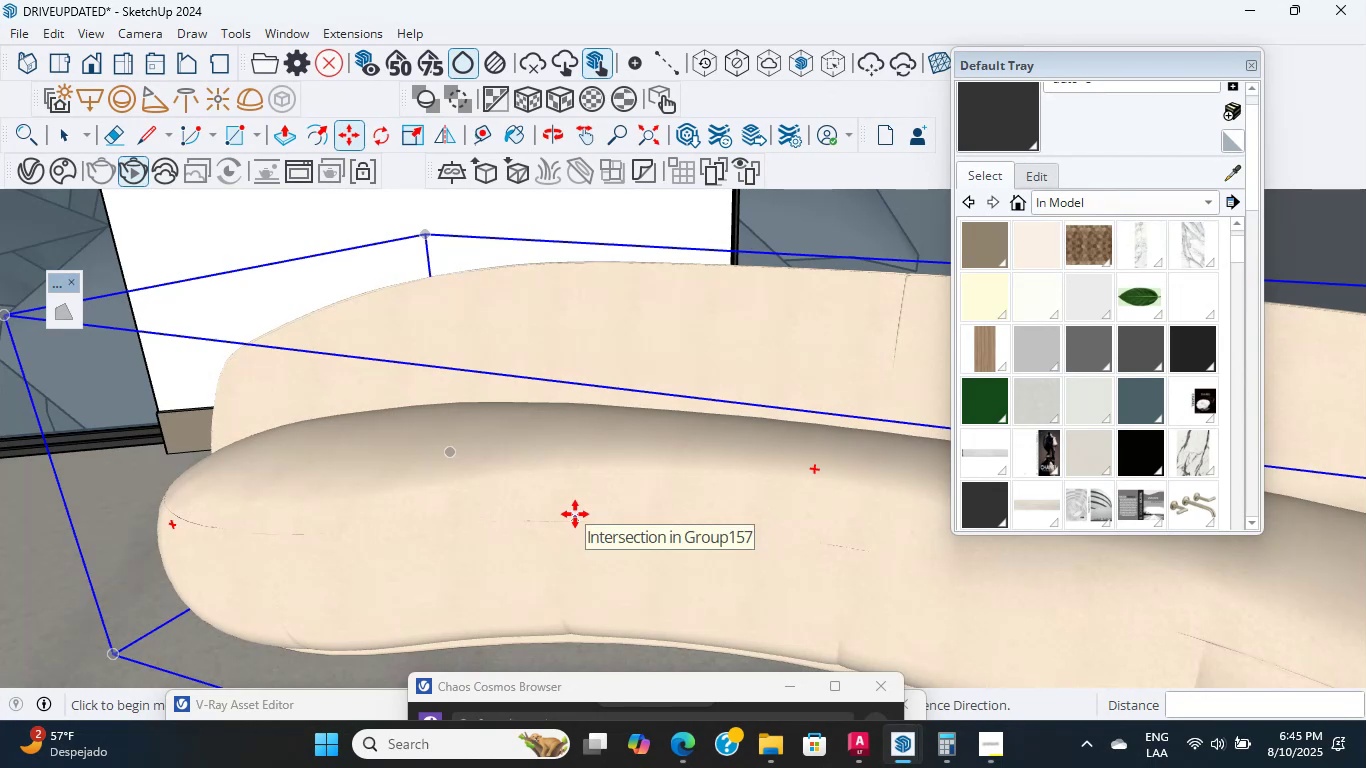 
scroll: coordinate [555, 514], scroll_direction: up, amount: 3.0
 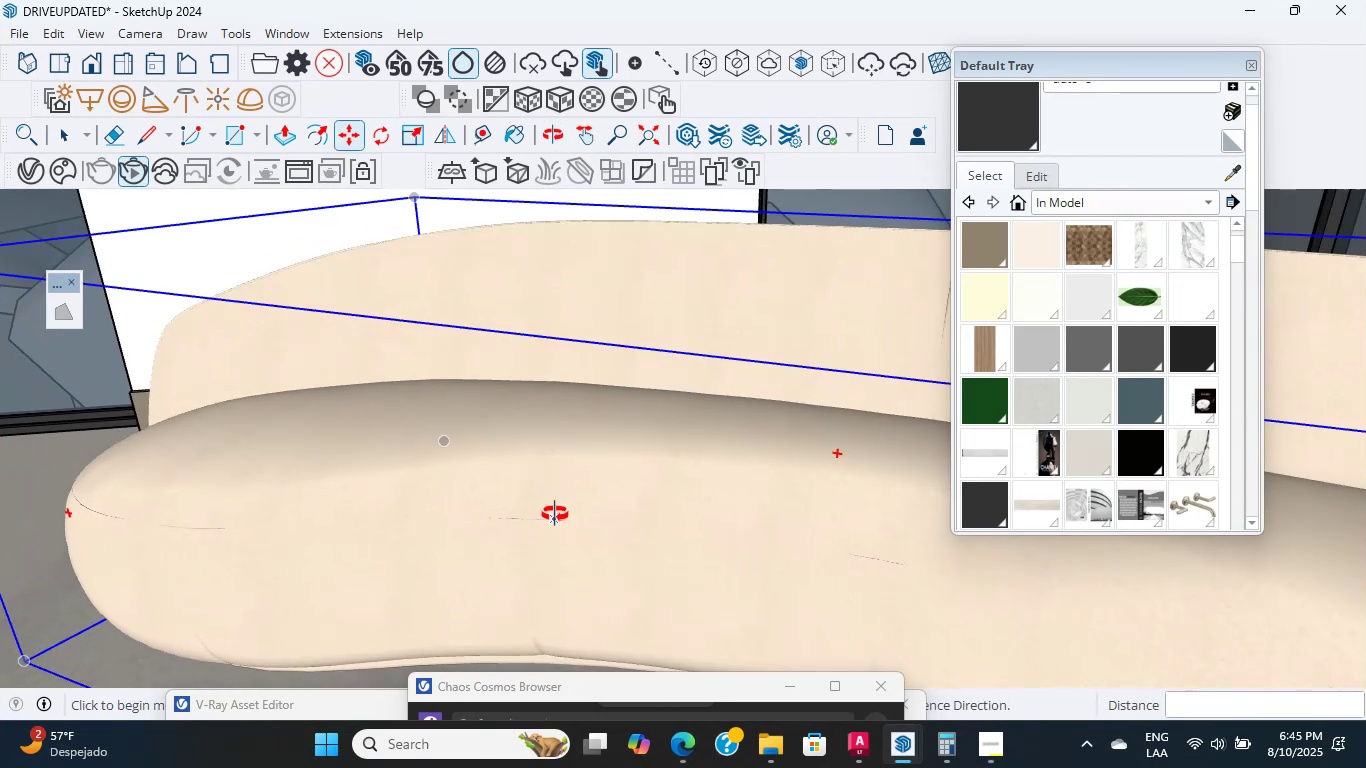 
middle_click([555, 514])
 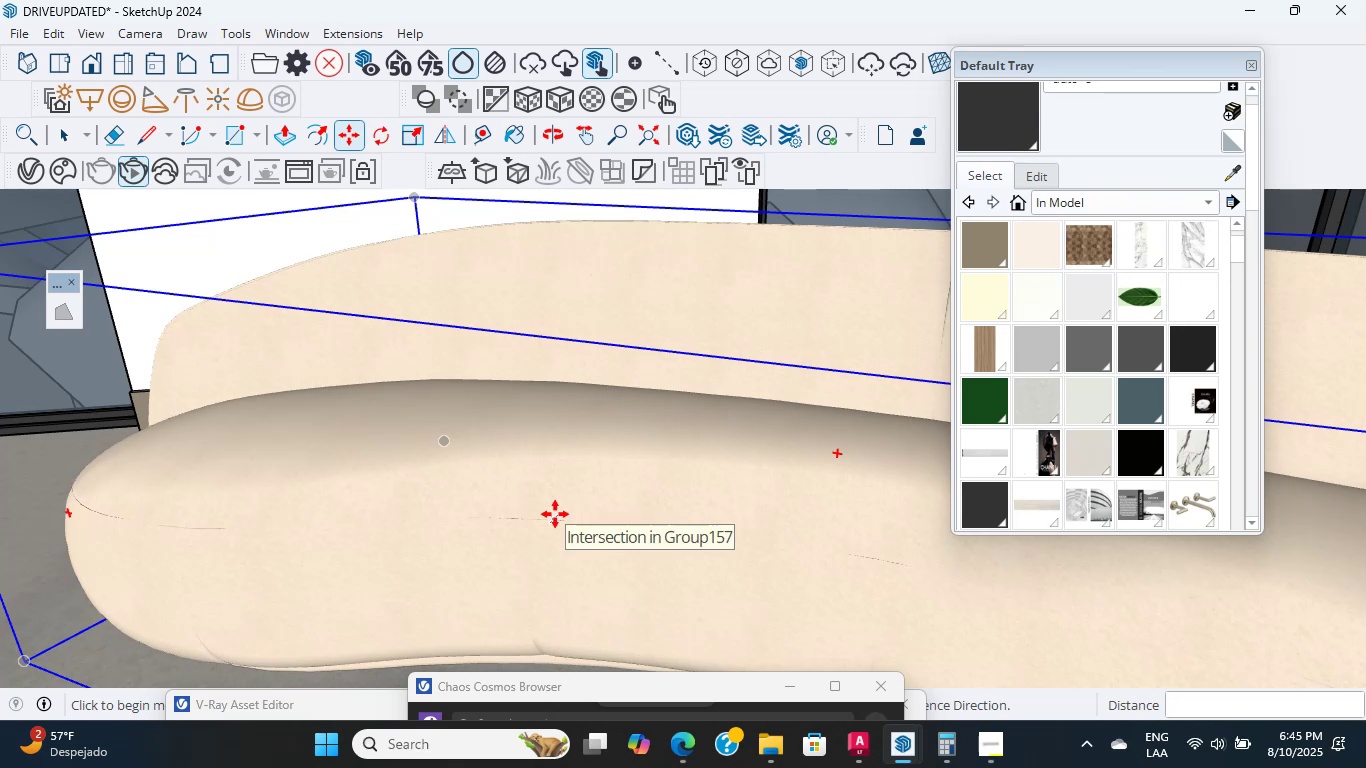 
middle_click([555, 514])
 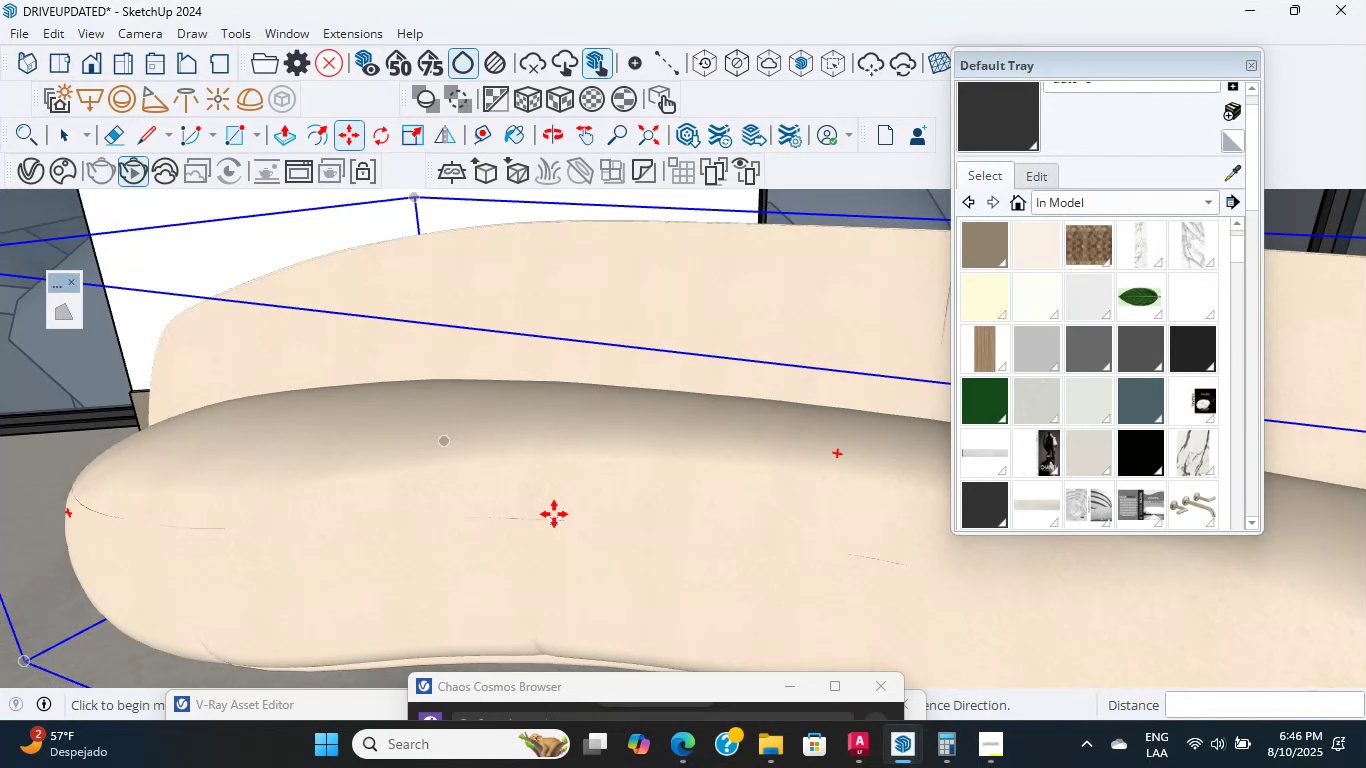 
wait(36.93)
 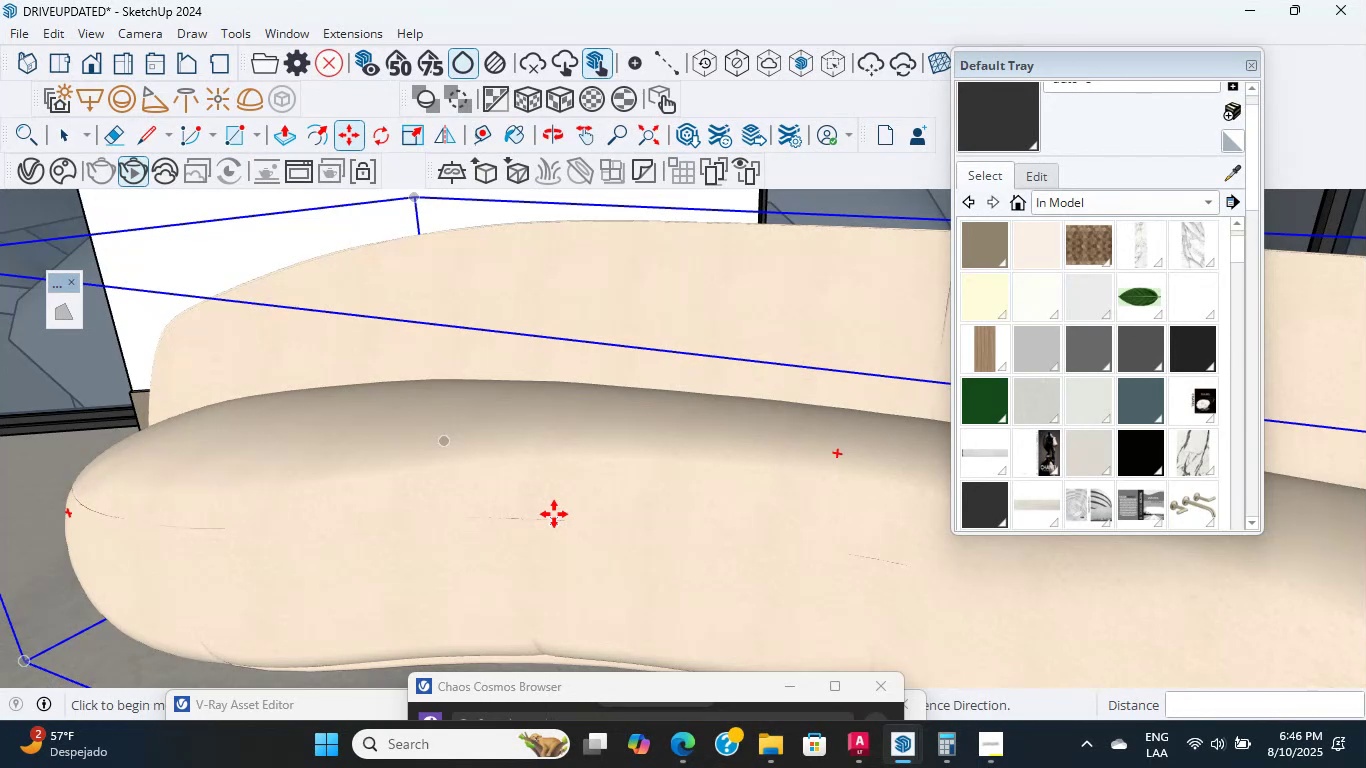 
scroll: coordinate [155, 430], scroll_direction: down, amount: 6.0
 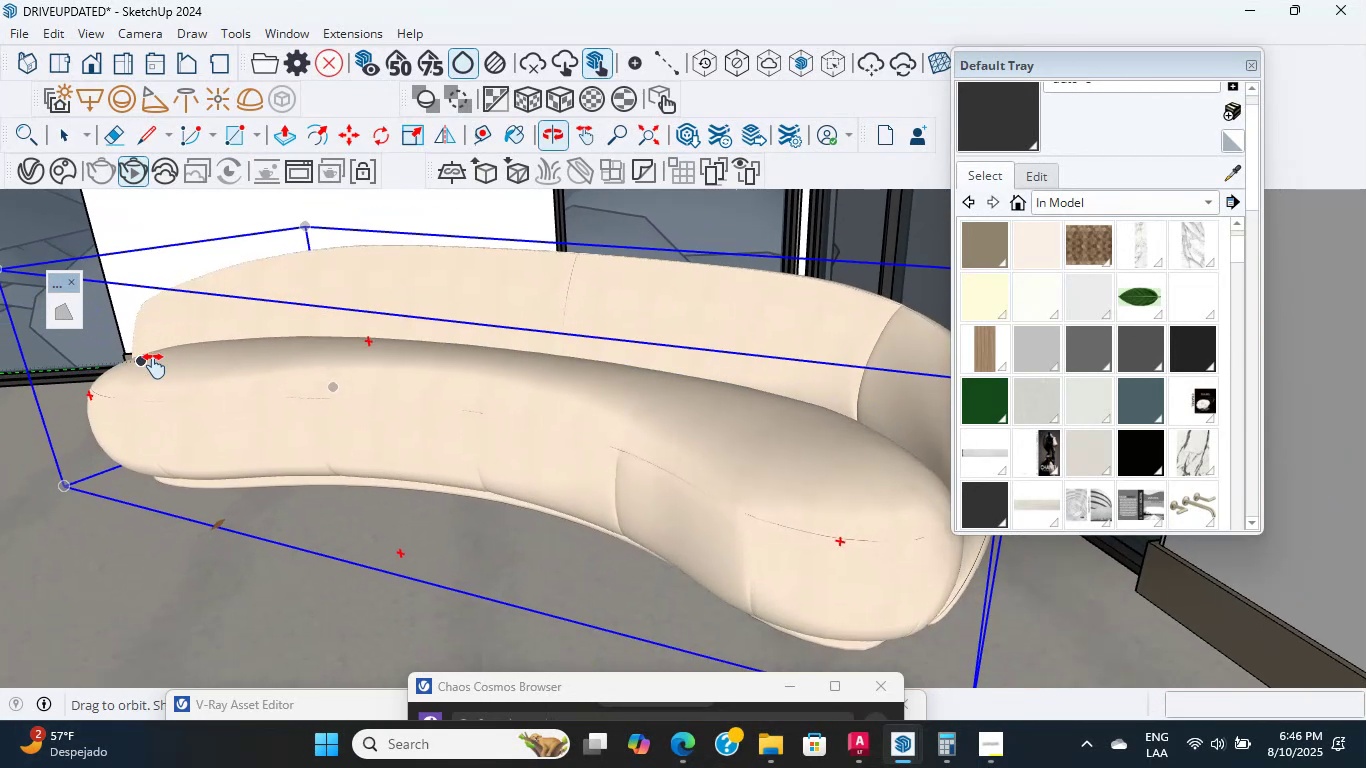 
hold_key(key=ShiftLeft, duration=1.64)
 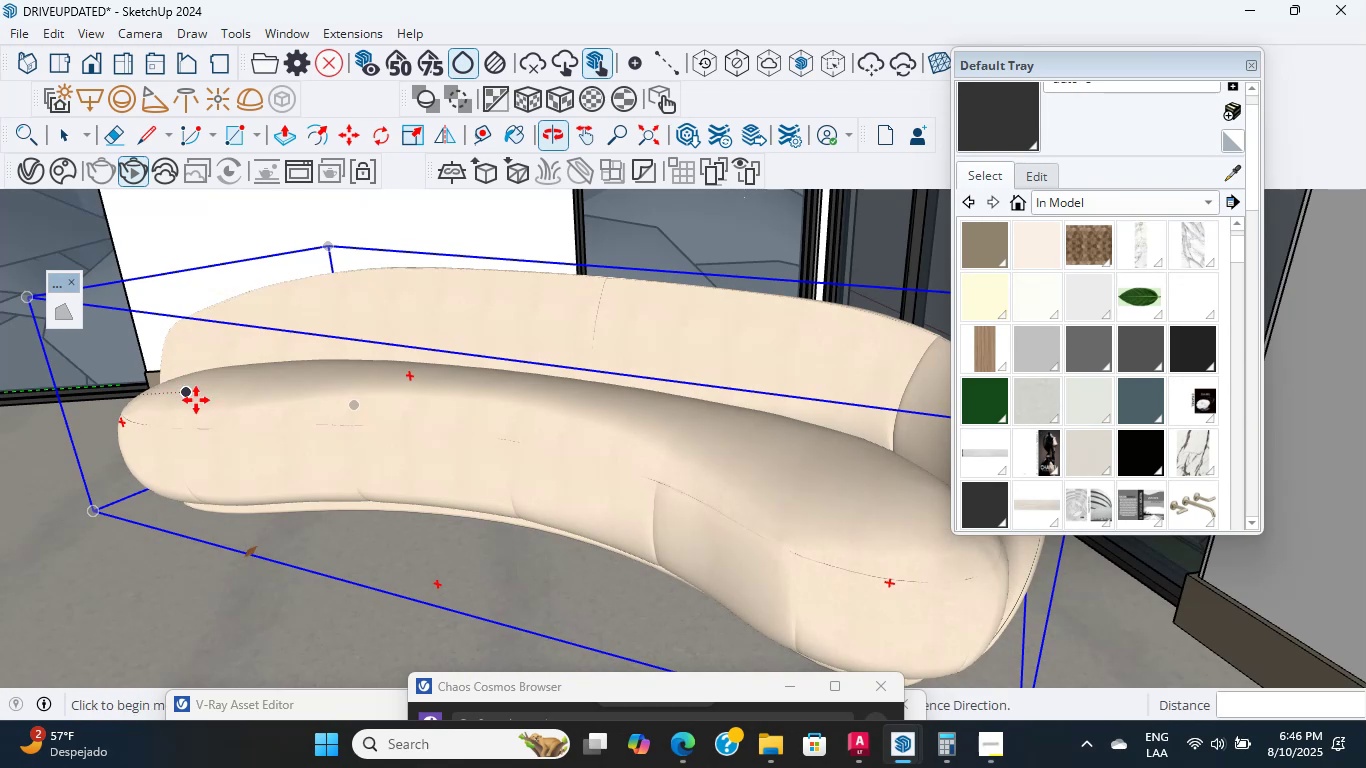 
scroll: coordinate [224, 424], scroll_direction: down, amount: 1.0
 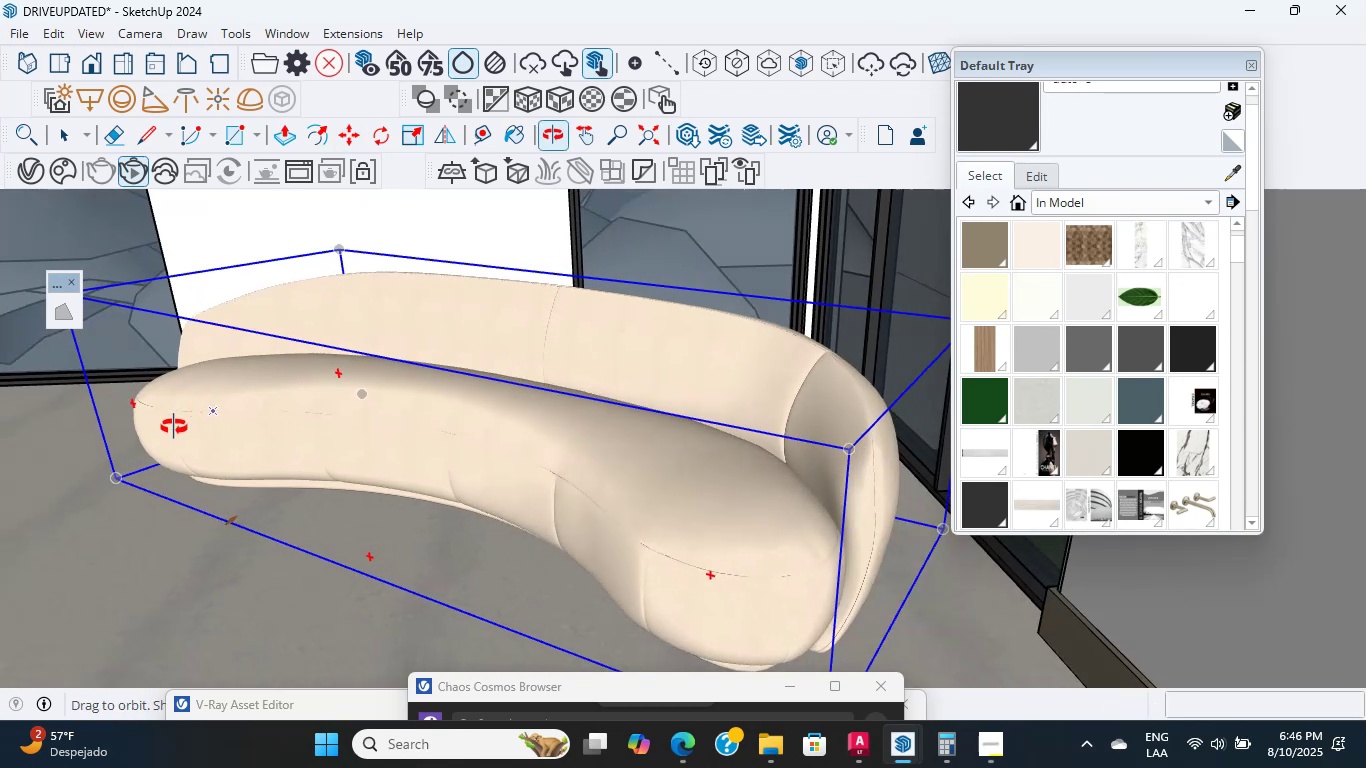 
hold_key(key=ShiftLeft, duration=1.17)
 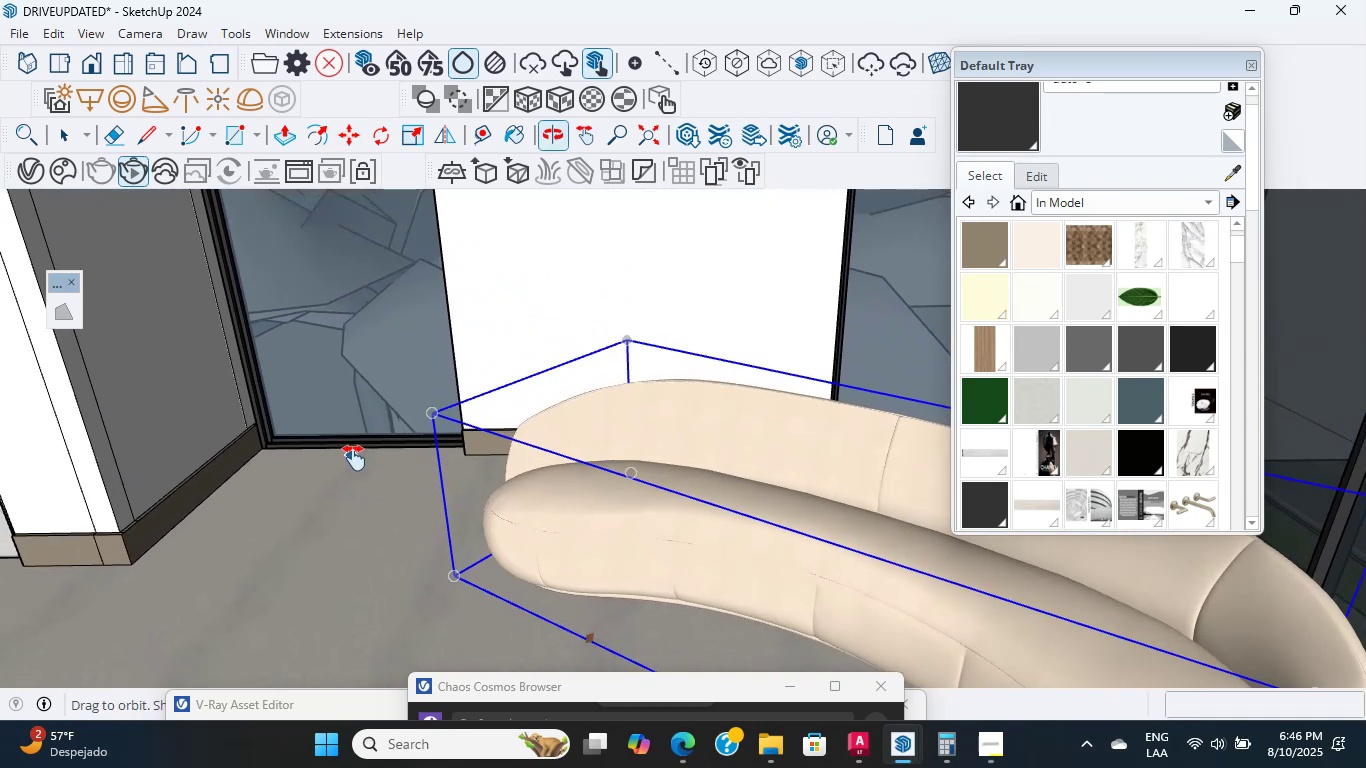 
scroll: coordinate [352, 458], scroll_direction: up, amount: 2.0
 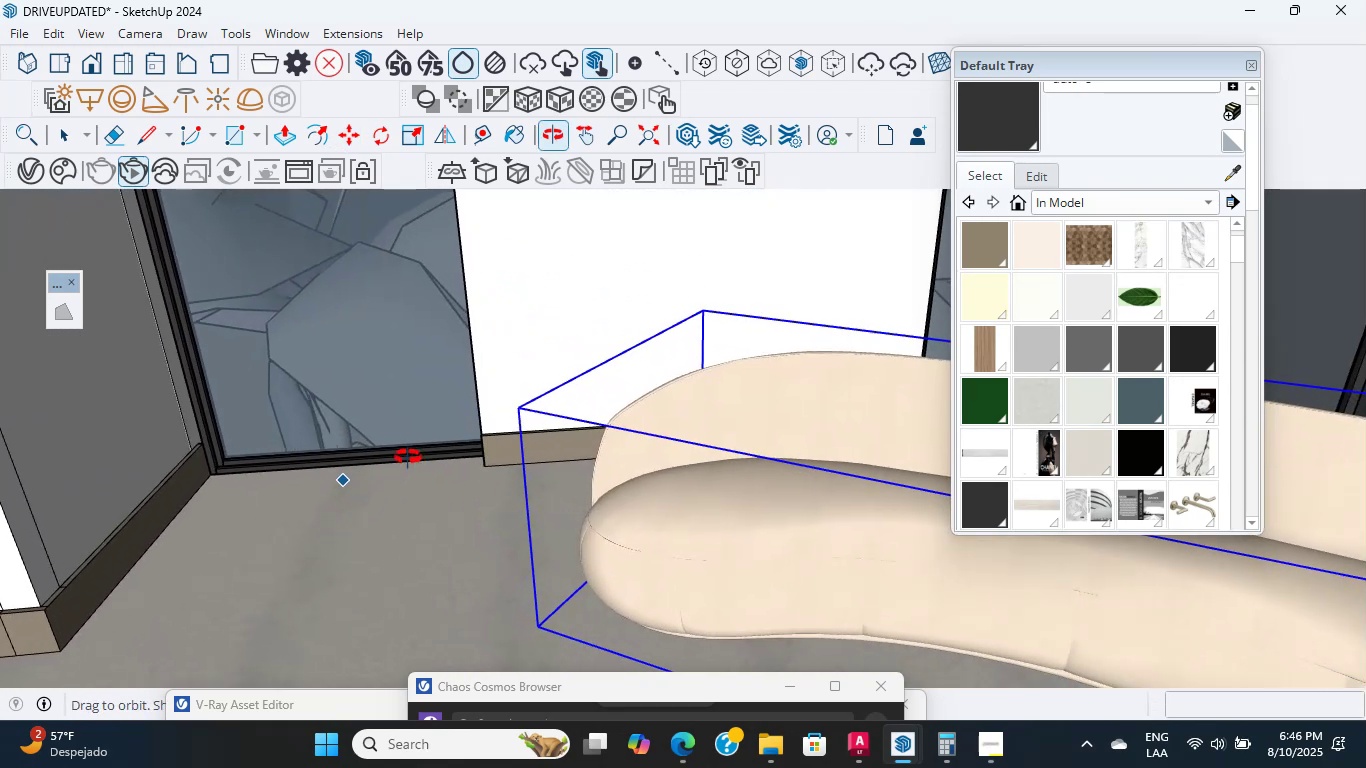 
key(Control+S)
 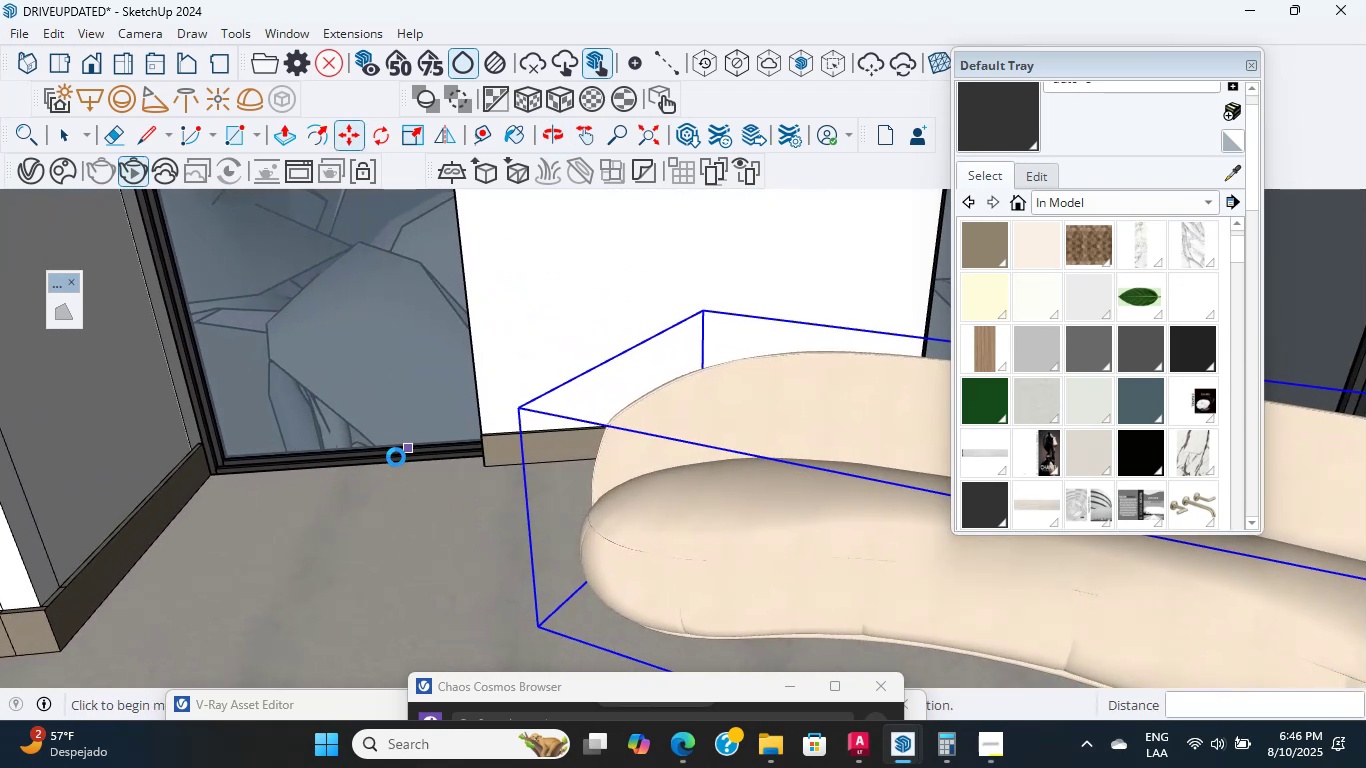 
wait(10.1)
 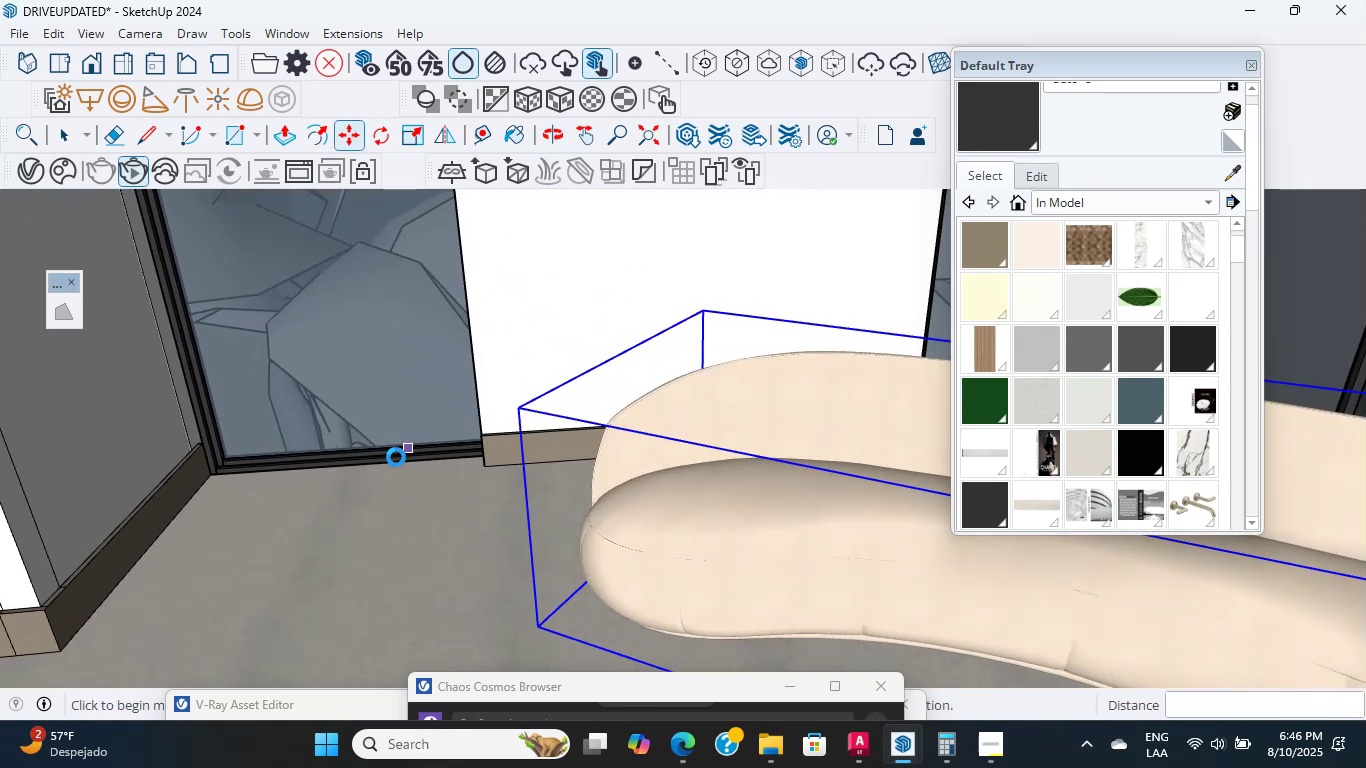 
scroll: coordinate [378, 457], scroll_direction: up, amount: 3.0
 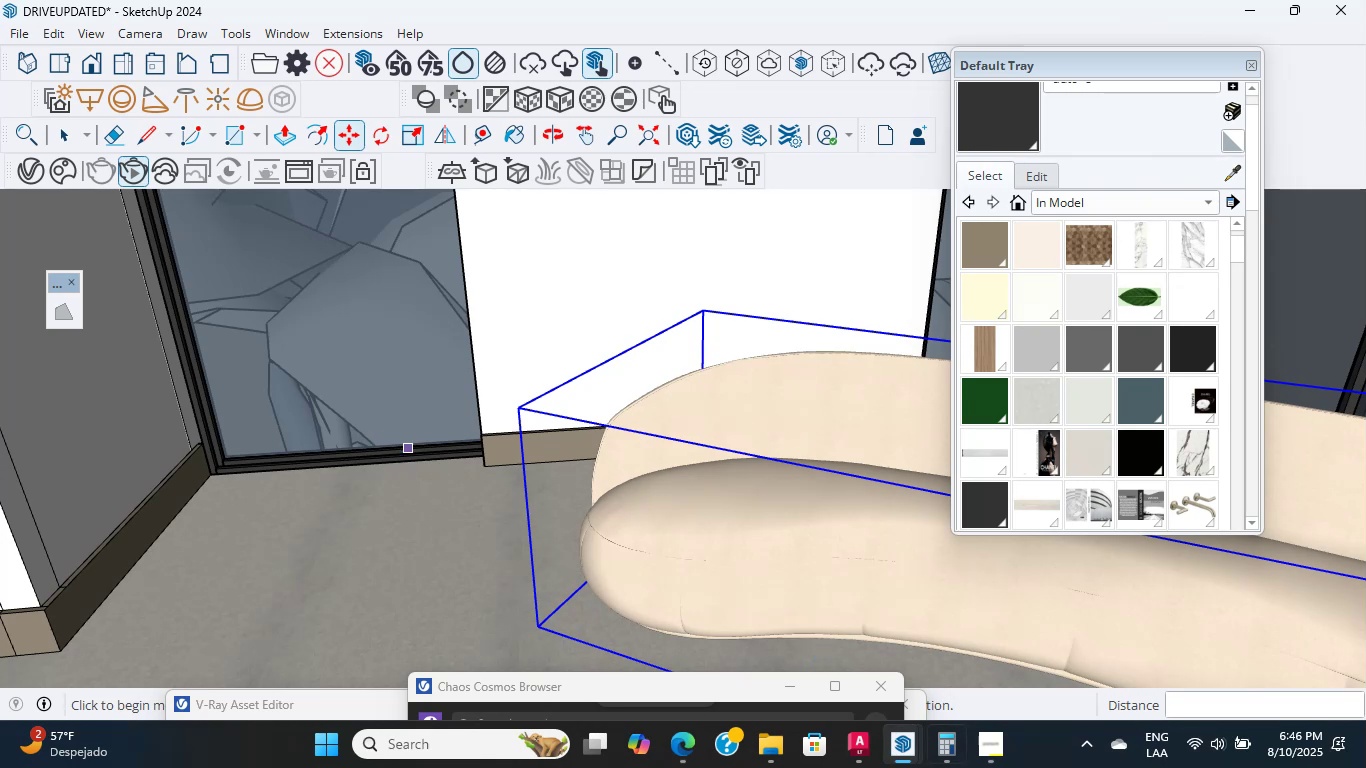 
left_click([985, 756])
 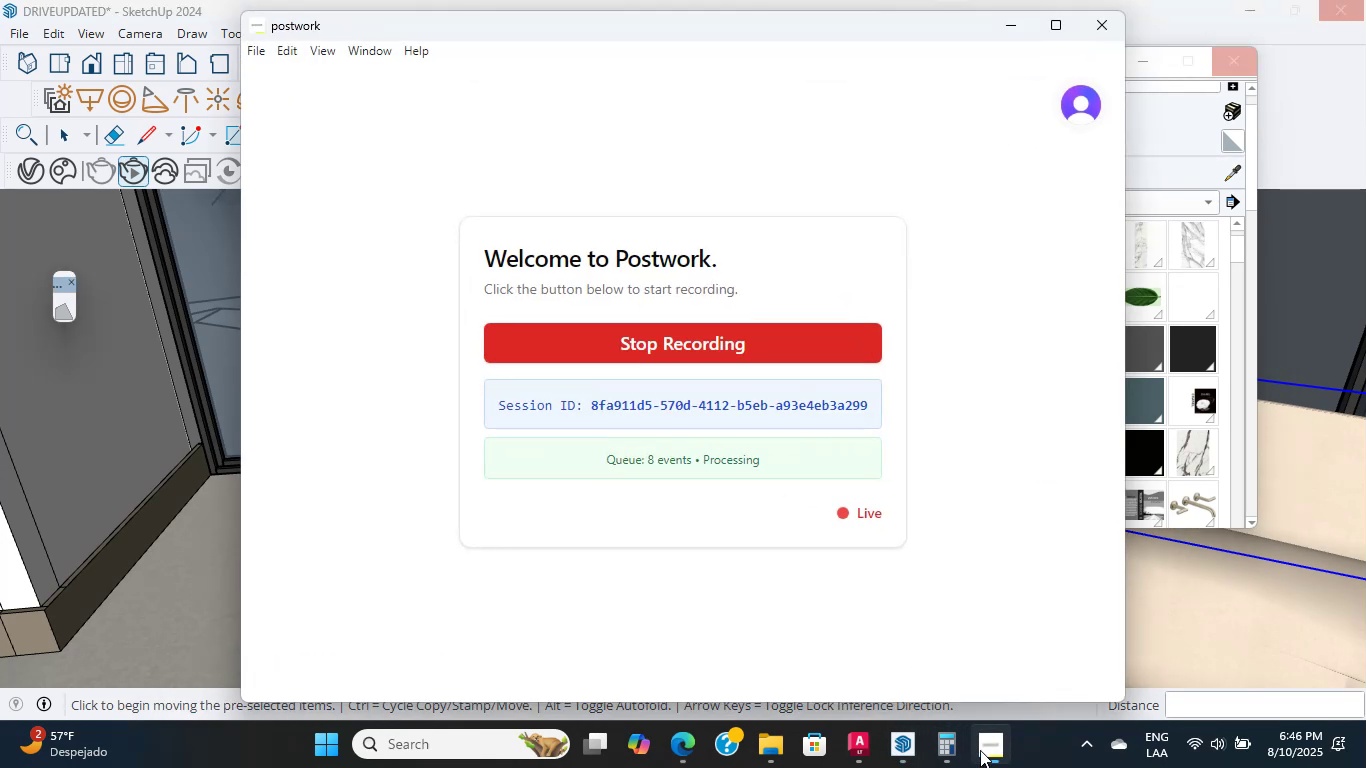 
left_click([980, 750])
 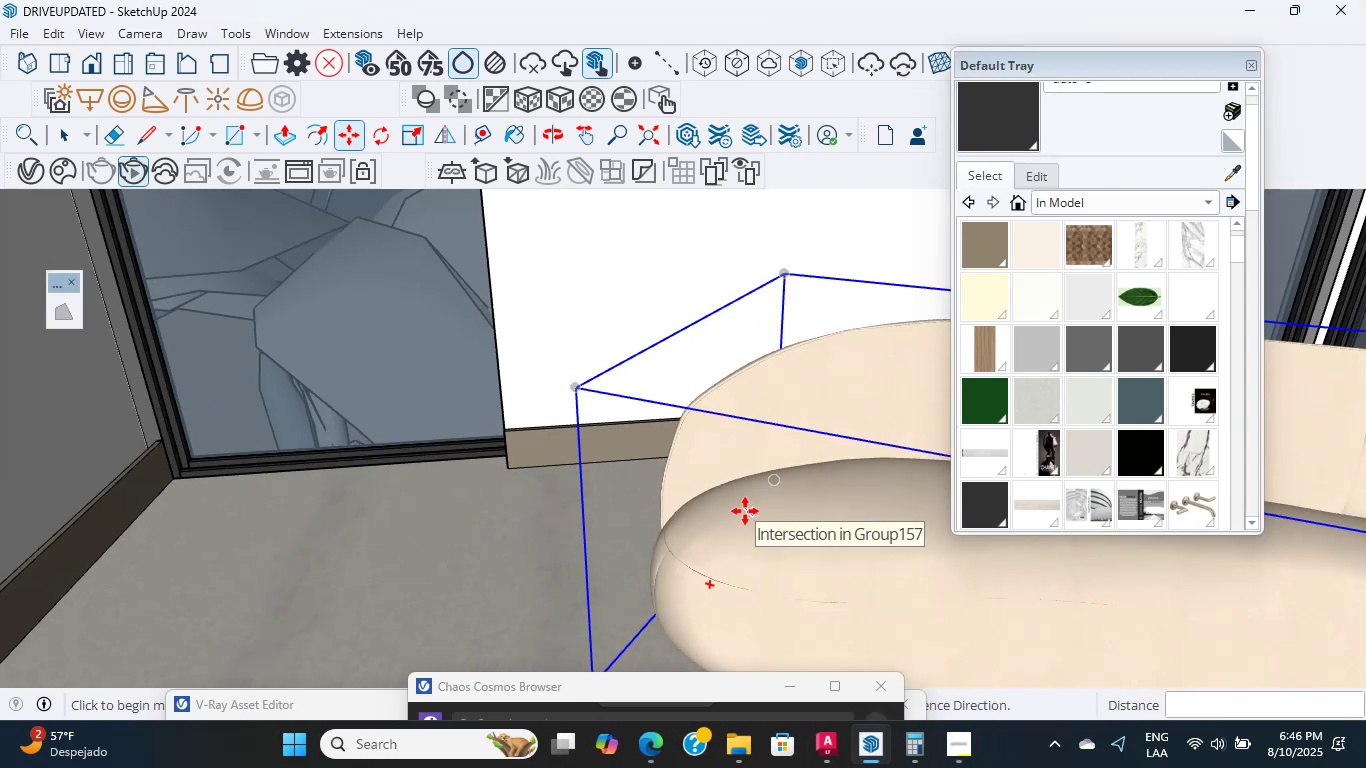 
wait(14.56)
 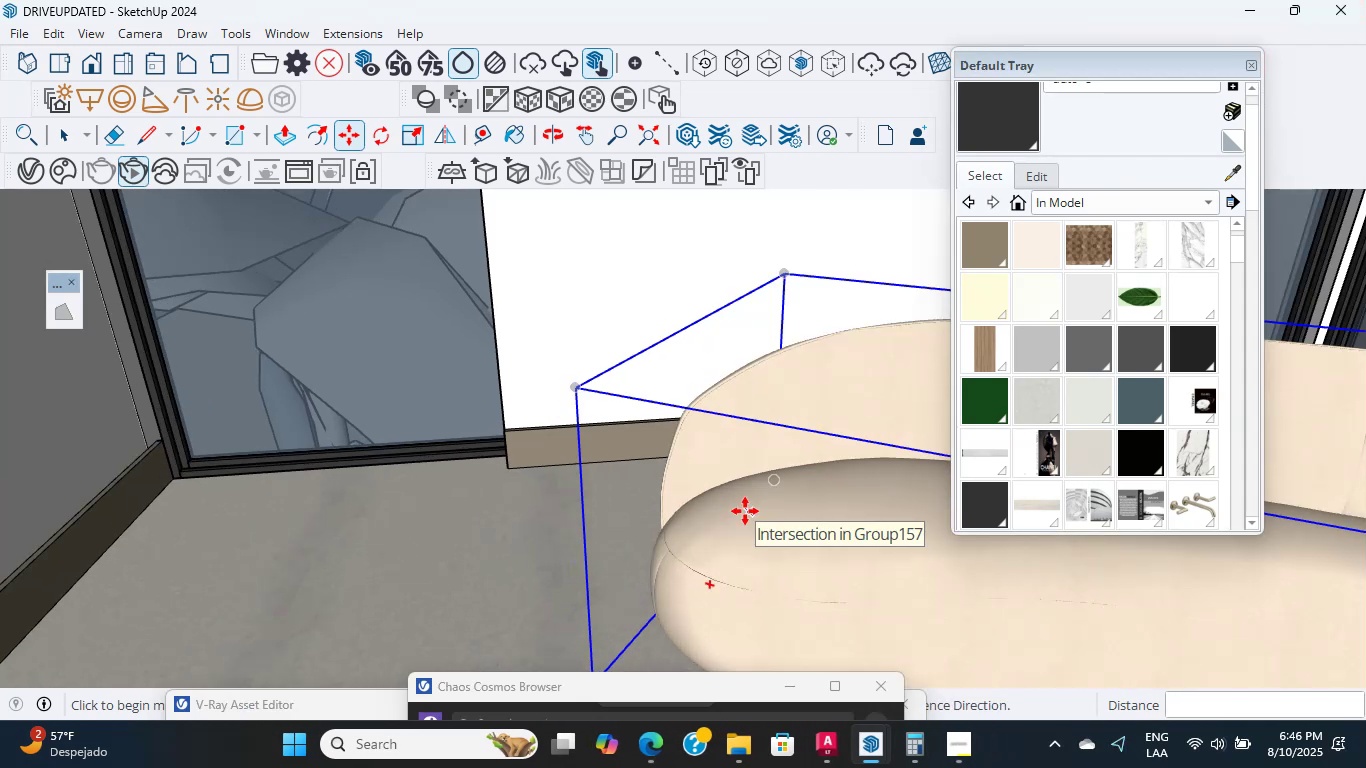 
scroll: coordinate [663, 425], scroll_direction: up, amount: 5.0
 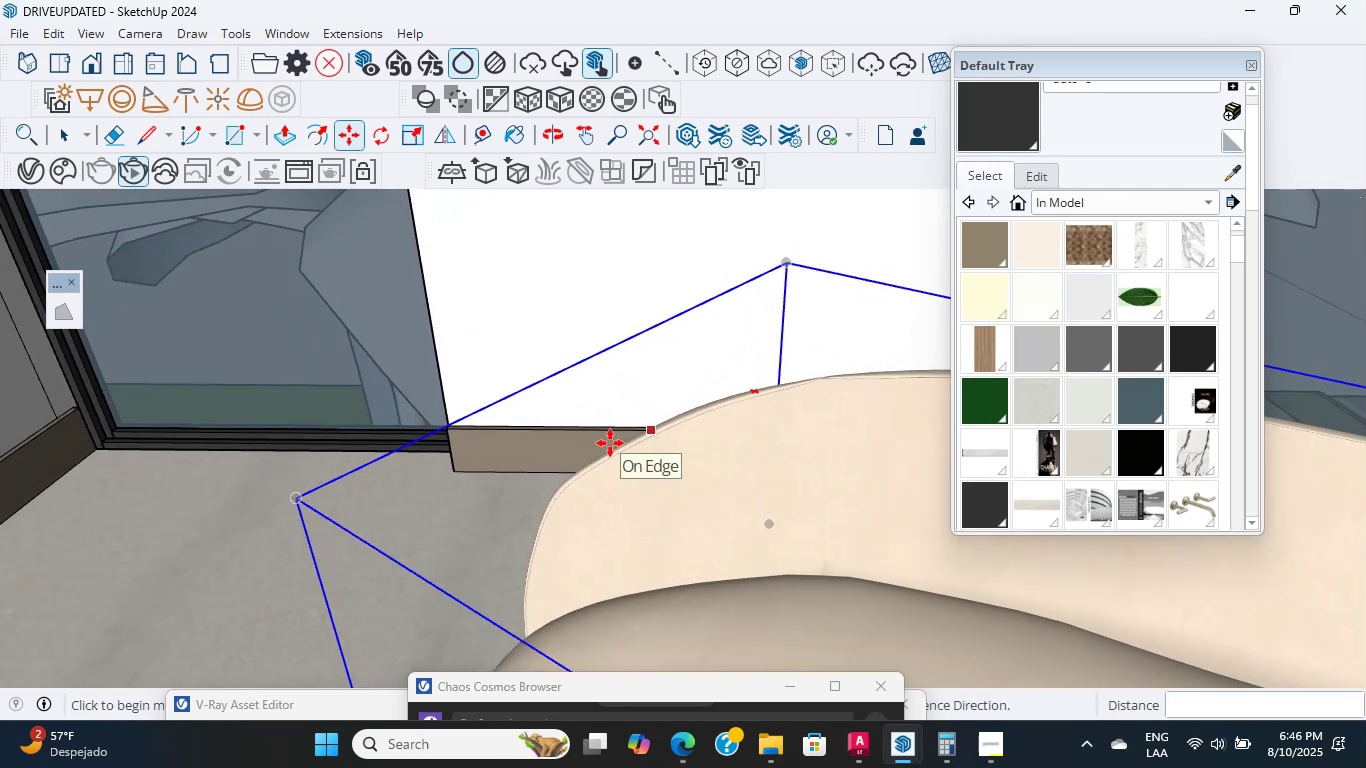 
wait(6.52)
 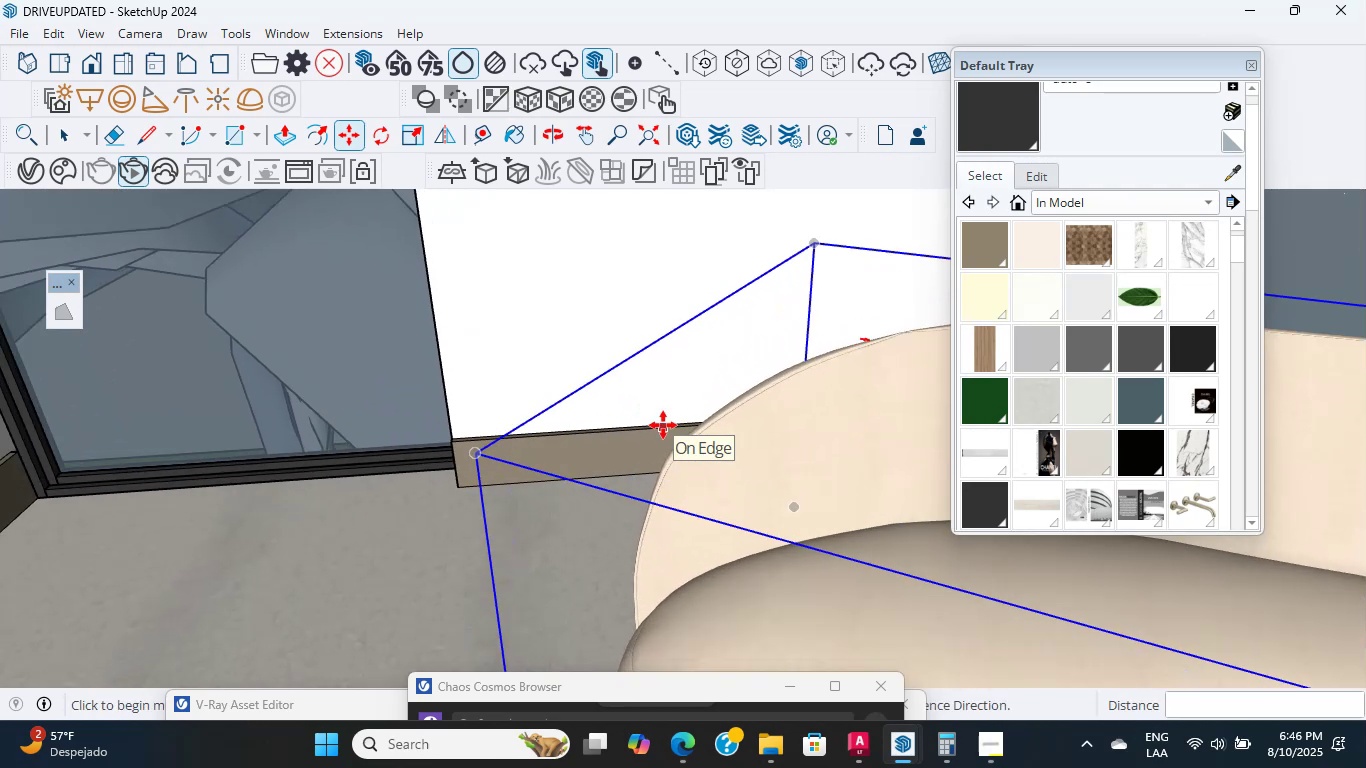 
scroll: coordinate [610, 443], scroll_direction: up, amount: 1.0
 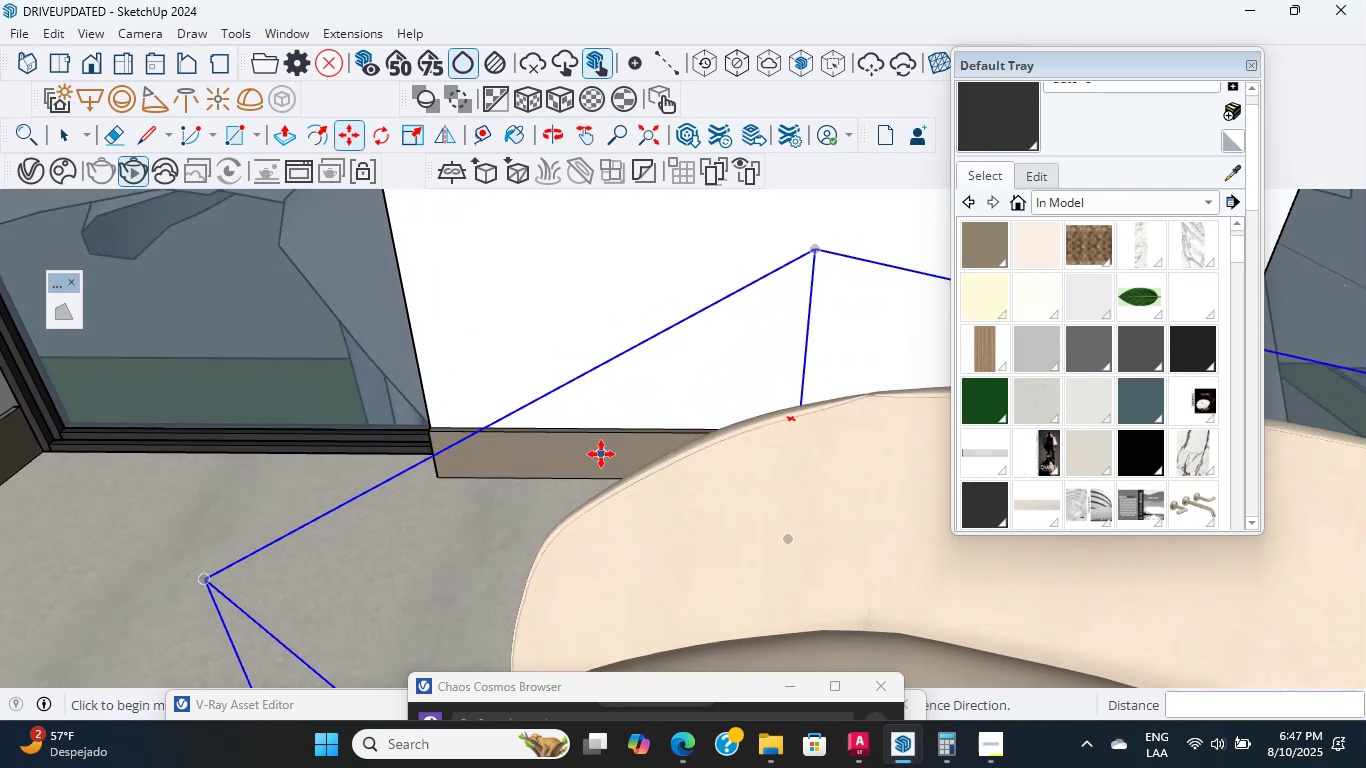 
hold_key(key=ShiftLeft, duration=1.96)
scroll: coordinate [458, 425], scroll_direction: down, amount: 8.0
 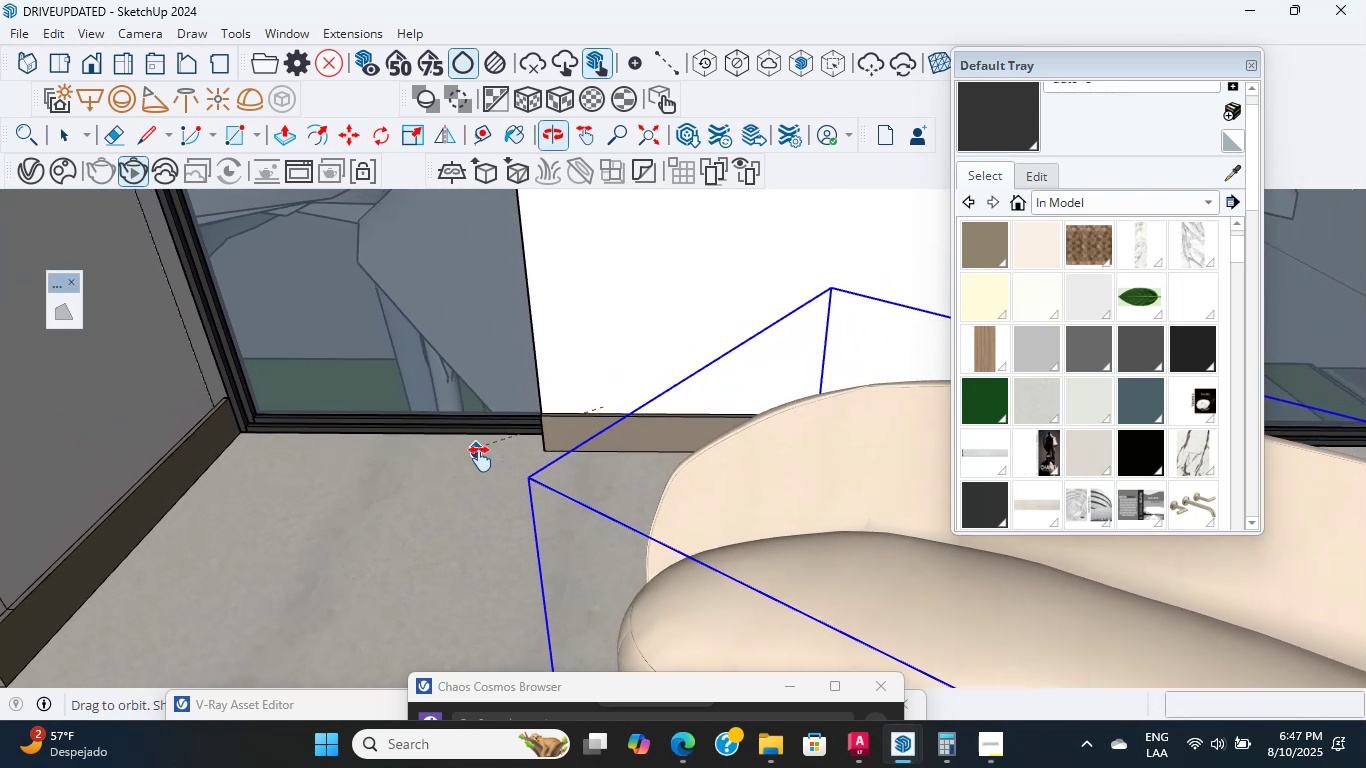 
scroll: coordinate [481, 460], scroll_direction: up, amount: 1.0
 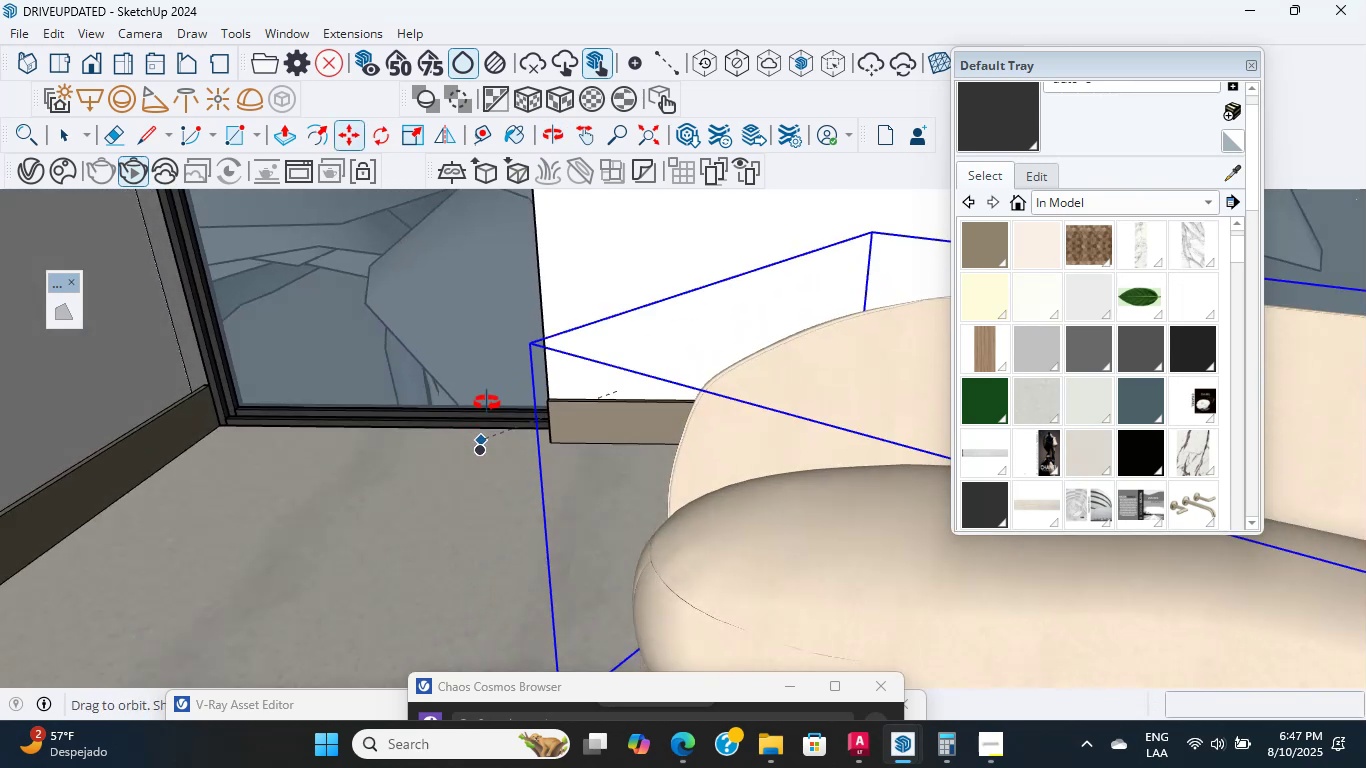 
hold_key(key=ShiftLeft, duration=0.63)
 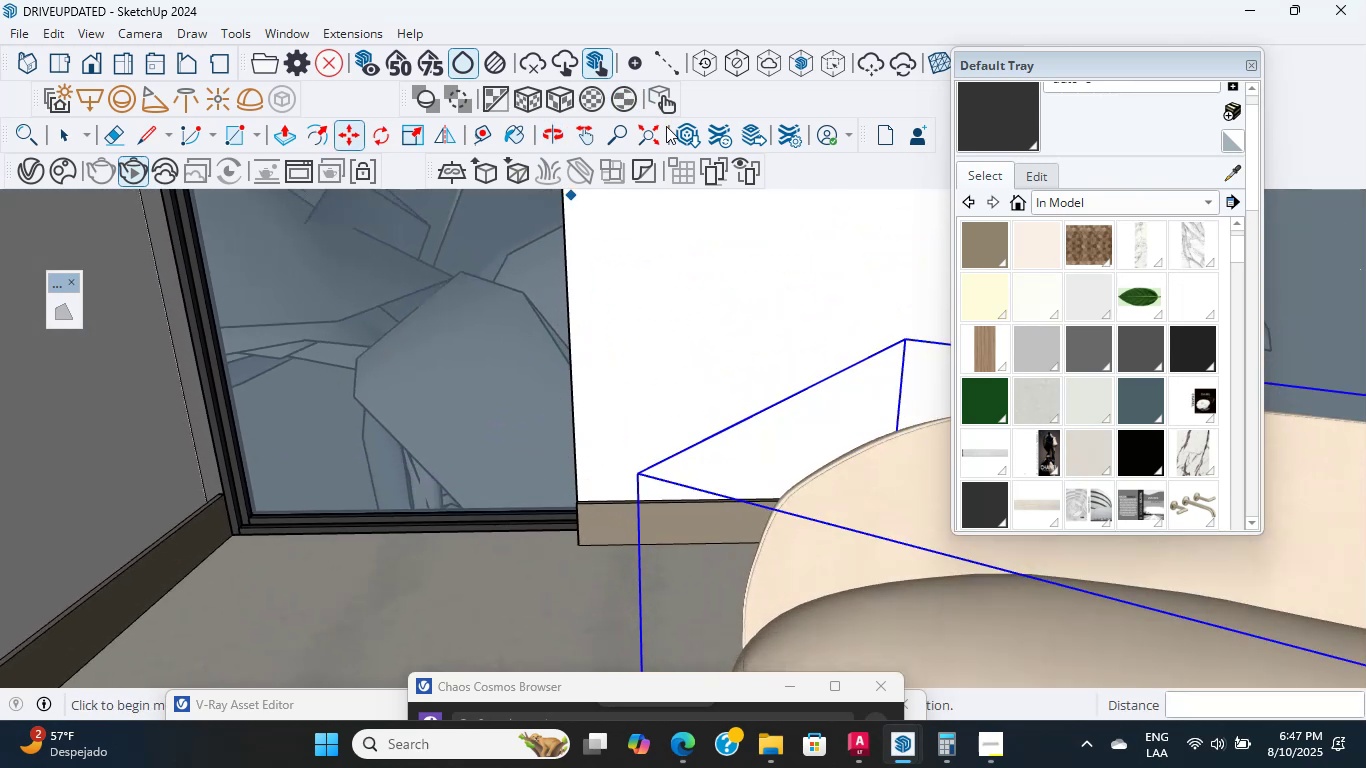 
left_click([685, 136])
 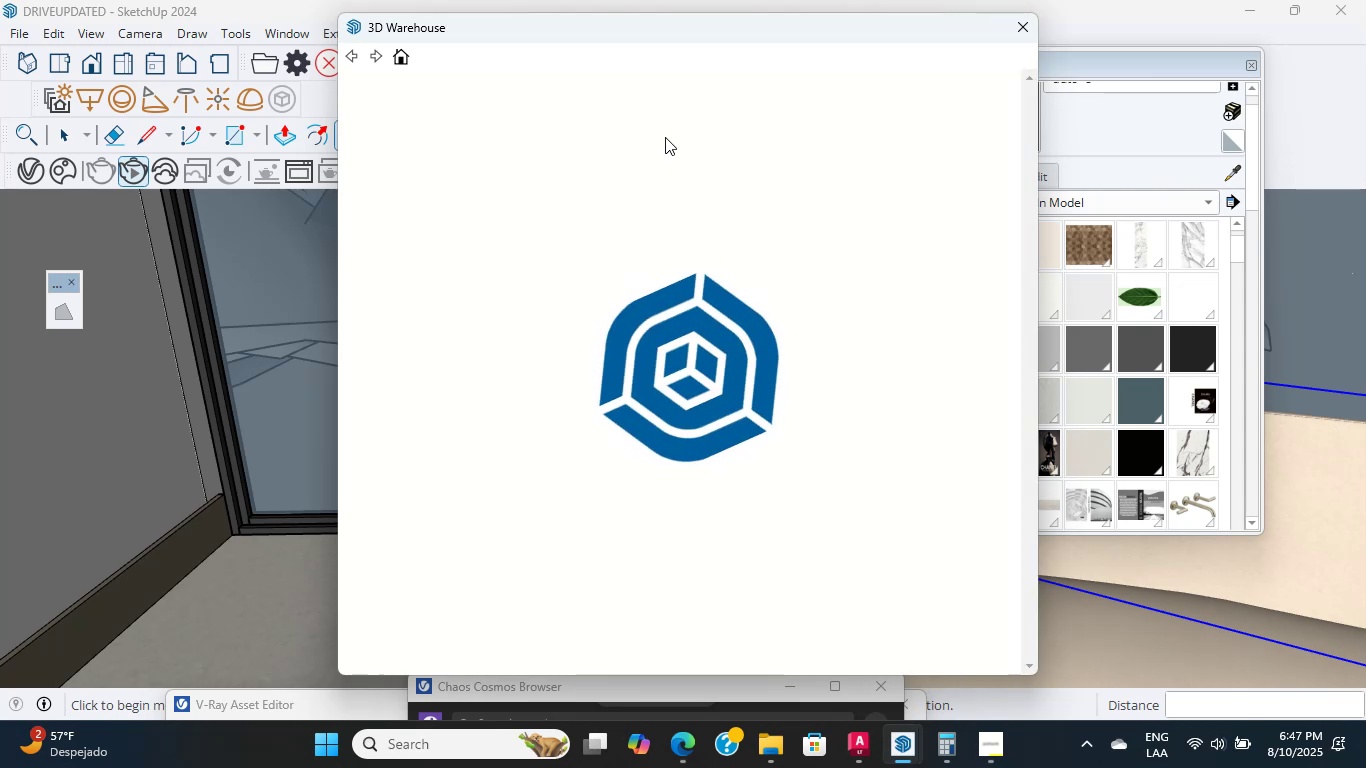 
wait(12.81)
 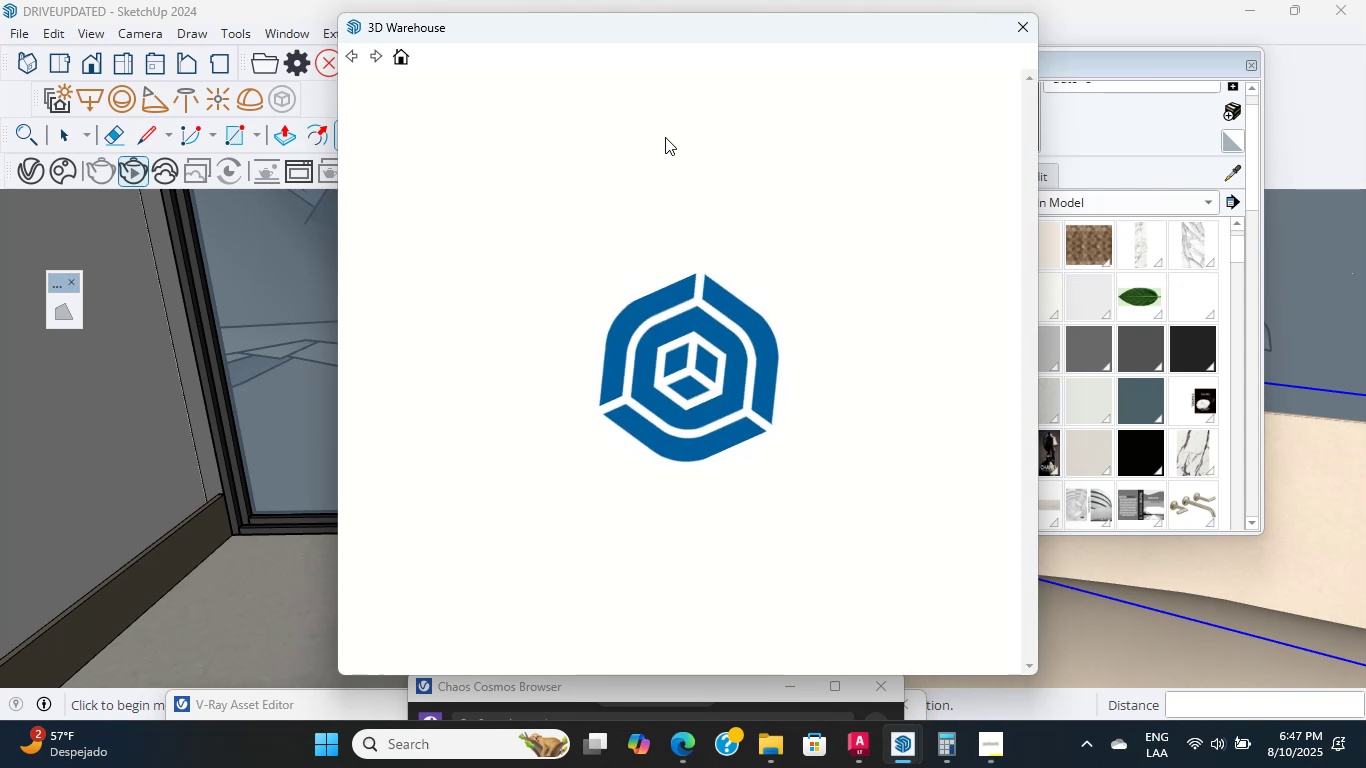 
left_click([398, 53])
 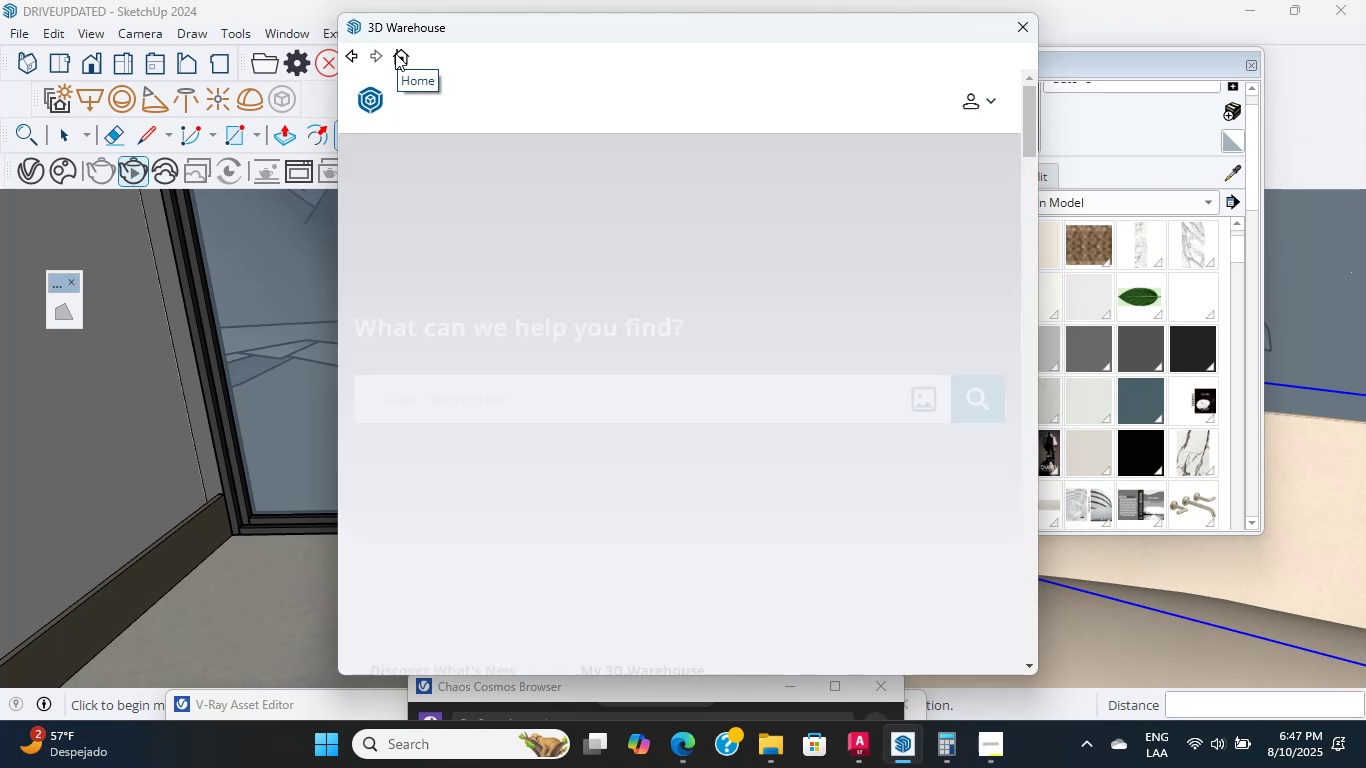 
double_click([592, 107])
 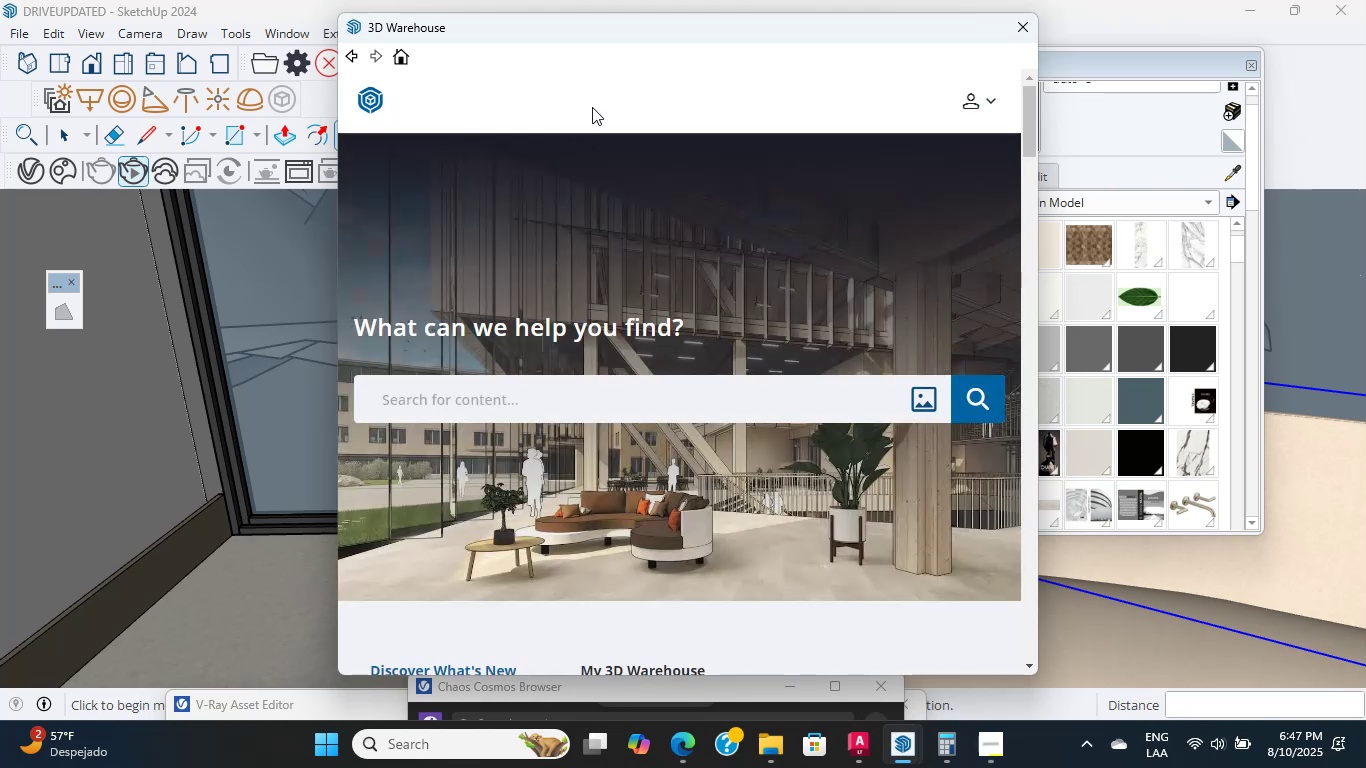 
triple_click([592, 107])
 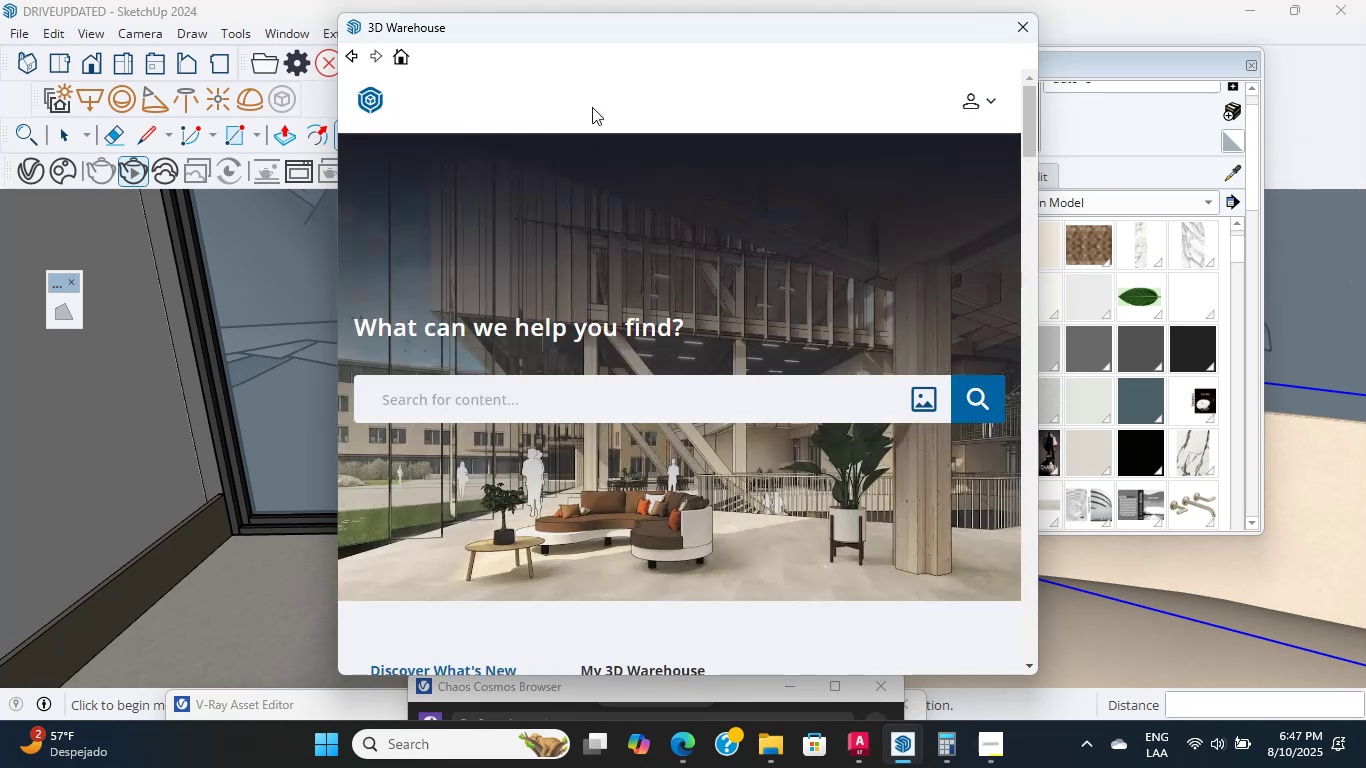 
triple_click([592, 107])
 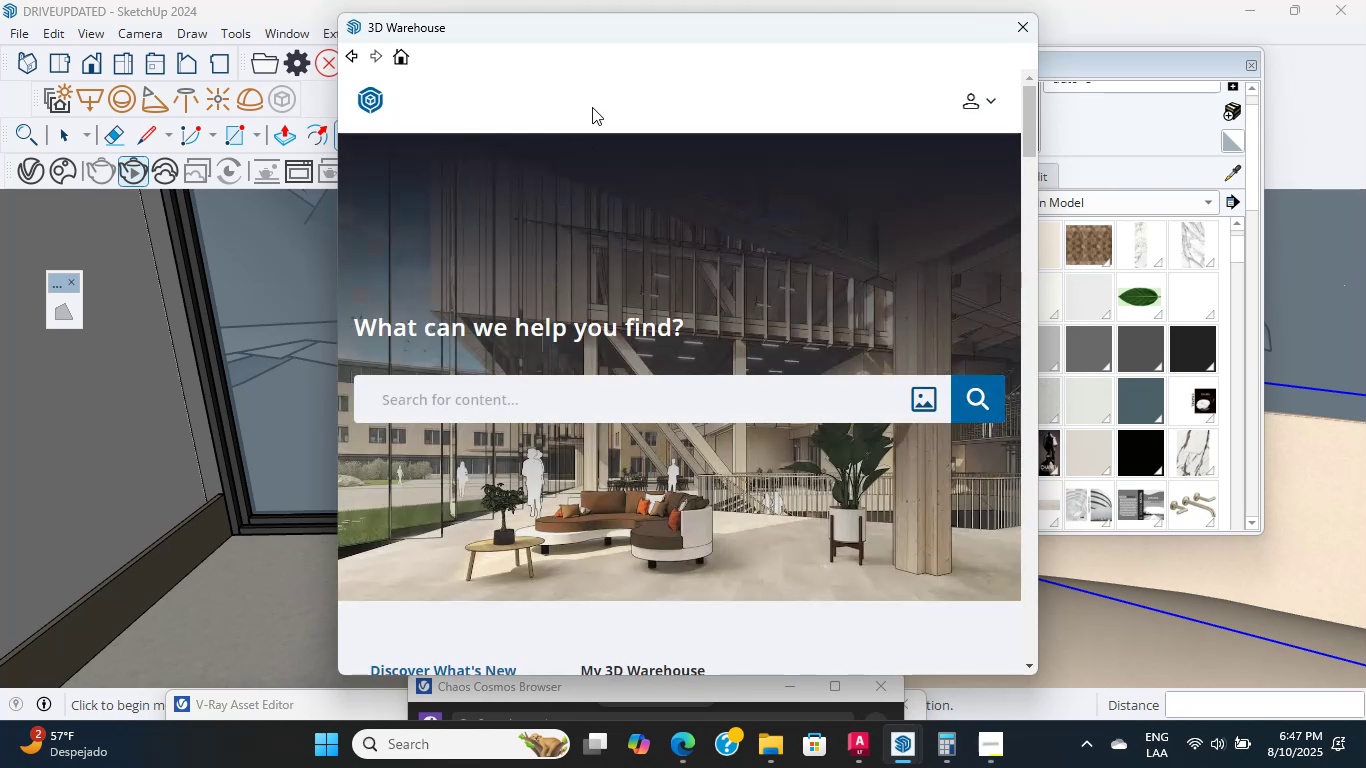 
triple_click([592, 107])
 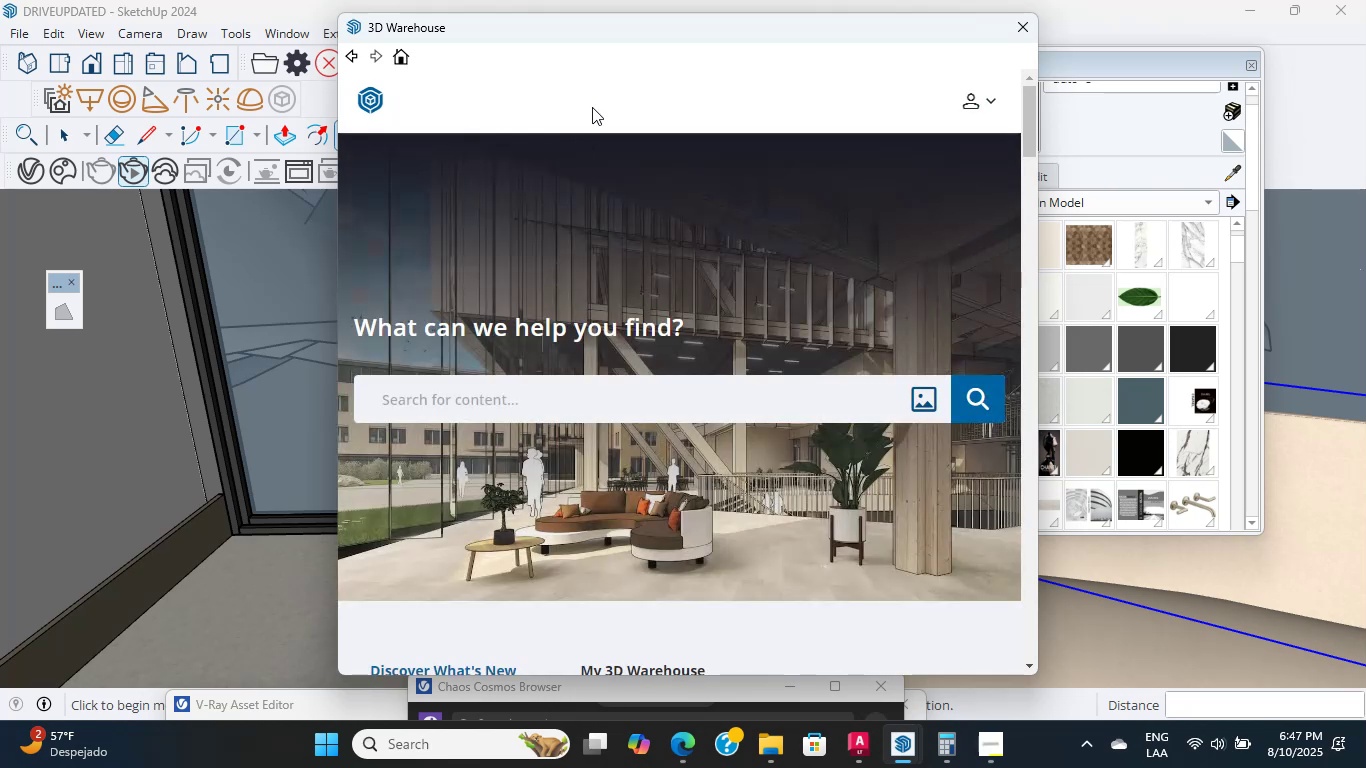 
triple_click([592, 107])
 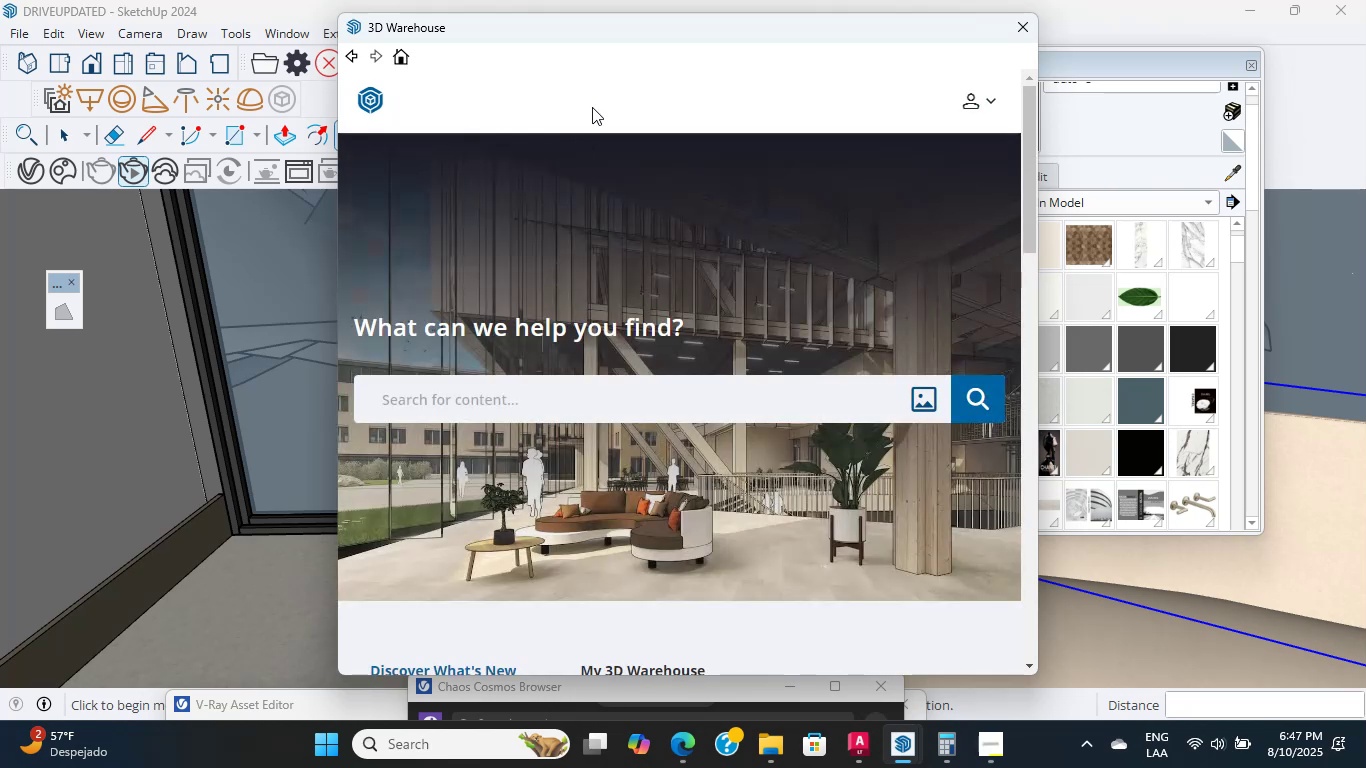 
scroll: coordinate [579, 265], scroll_direction: down, amount: 6.0
 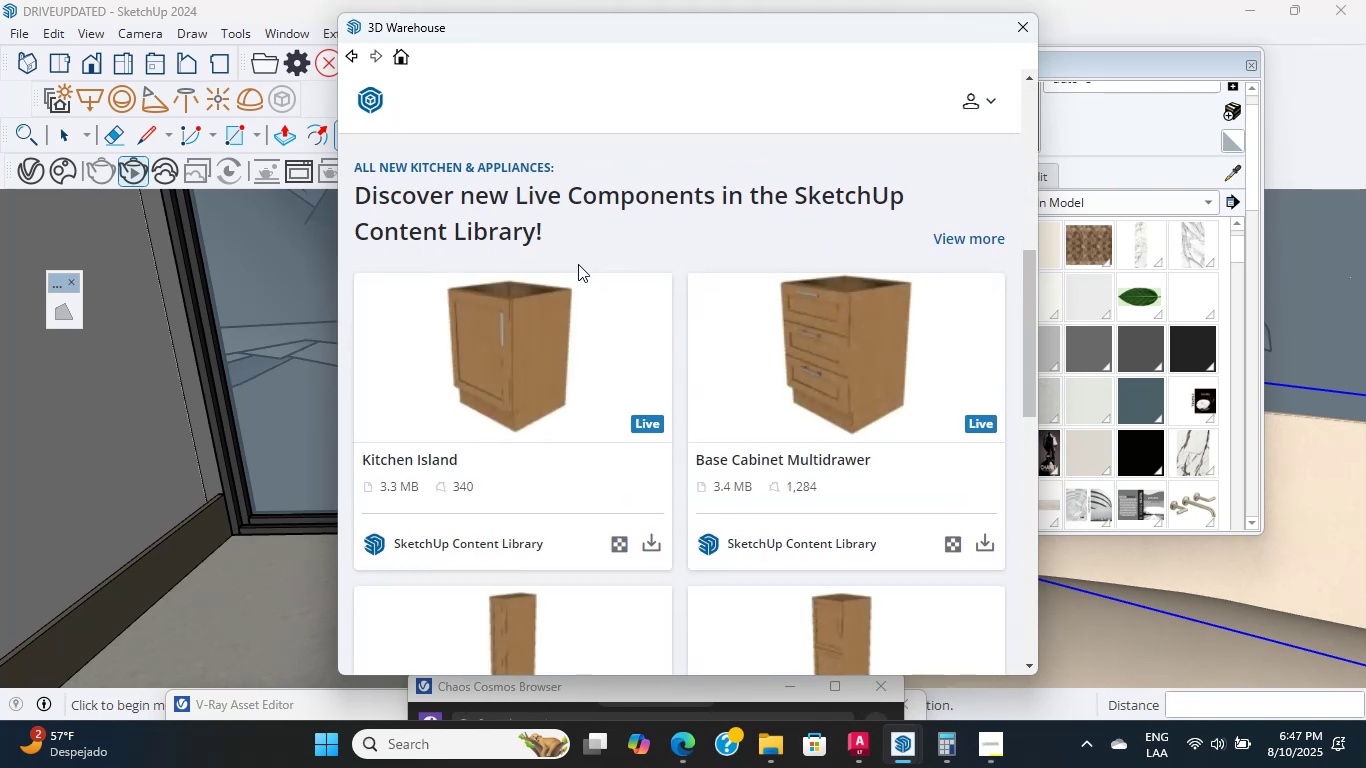 
wait(5.47)
 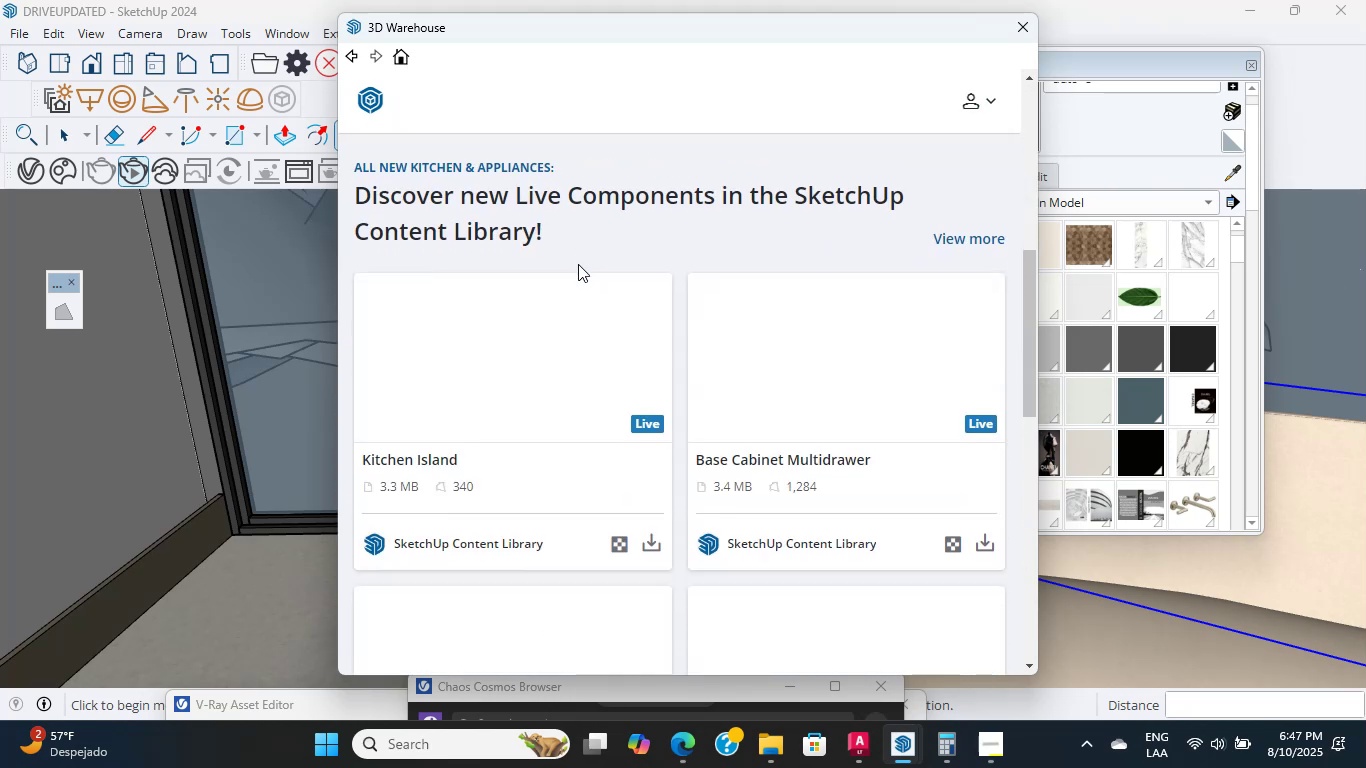 
scroll: coordinate [695, 445], scroll_direction: down, amount: 2.0
 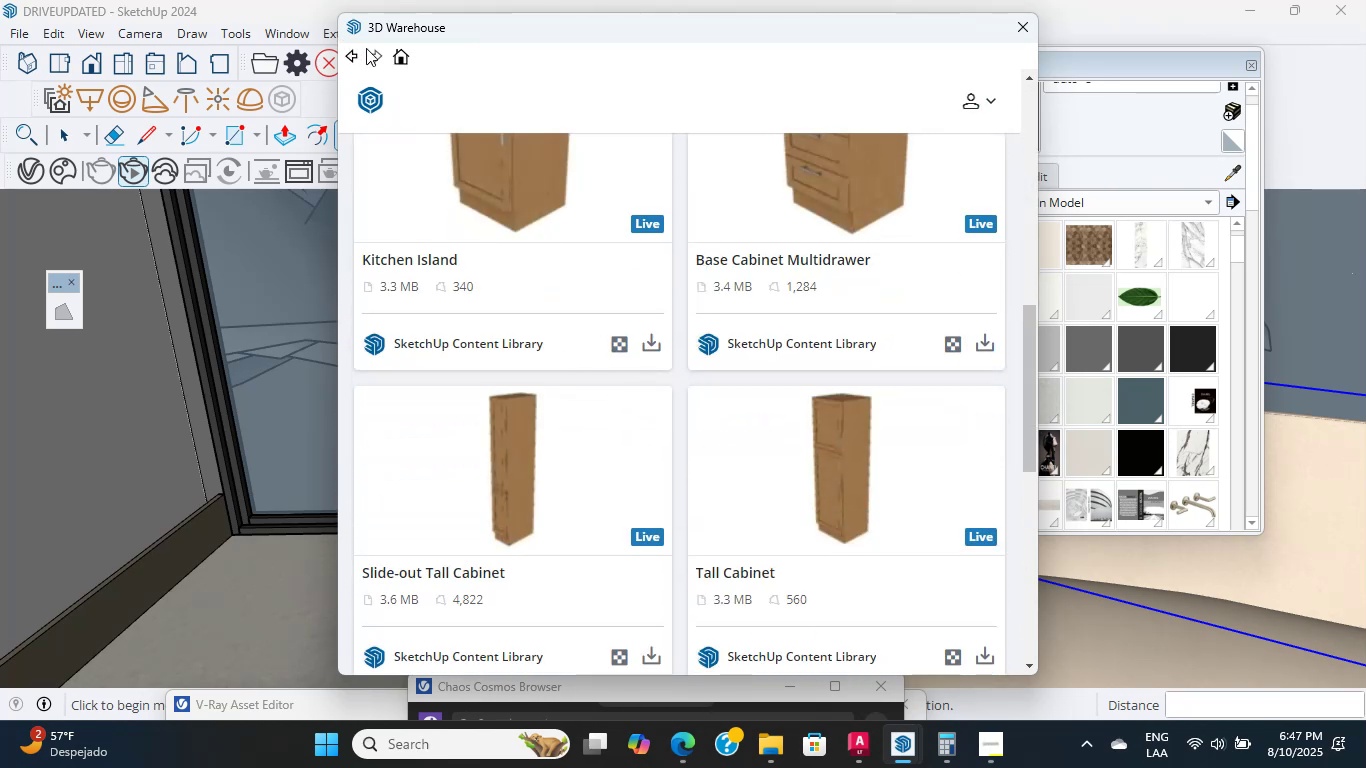 
left_click([392, 53])
 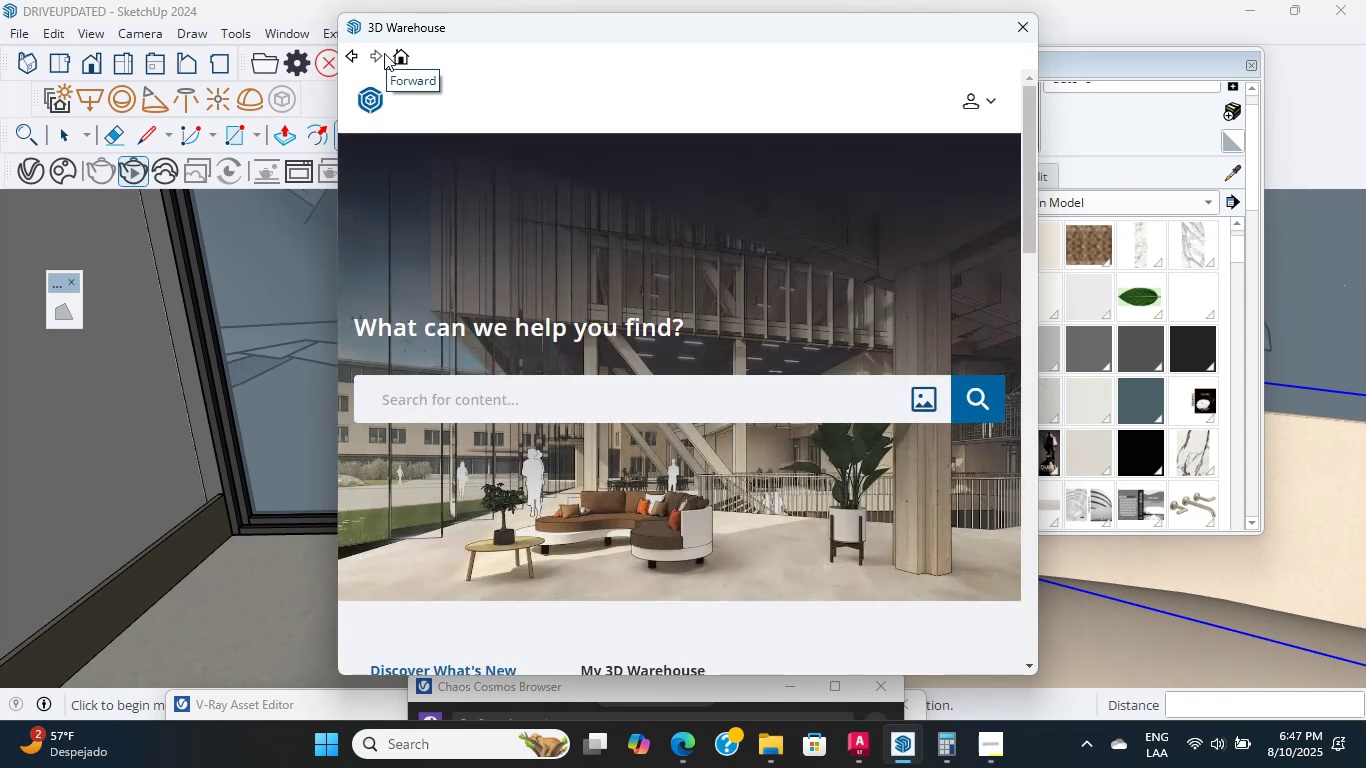 
wait(6.66)
 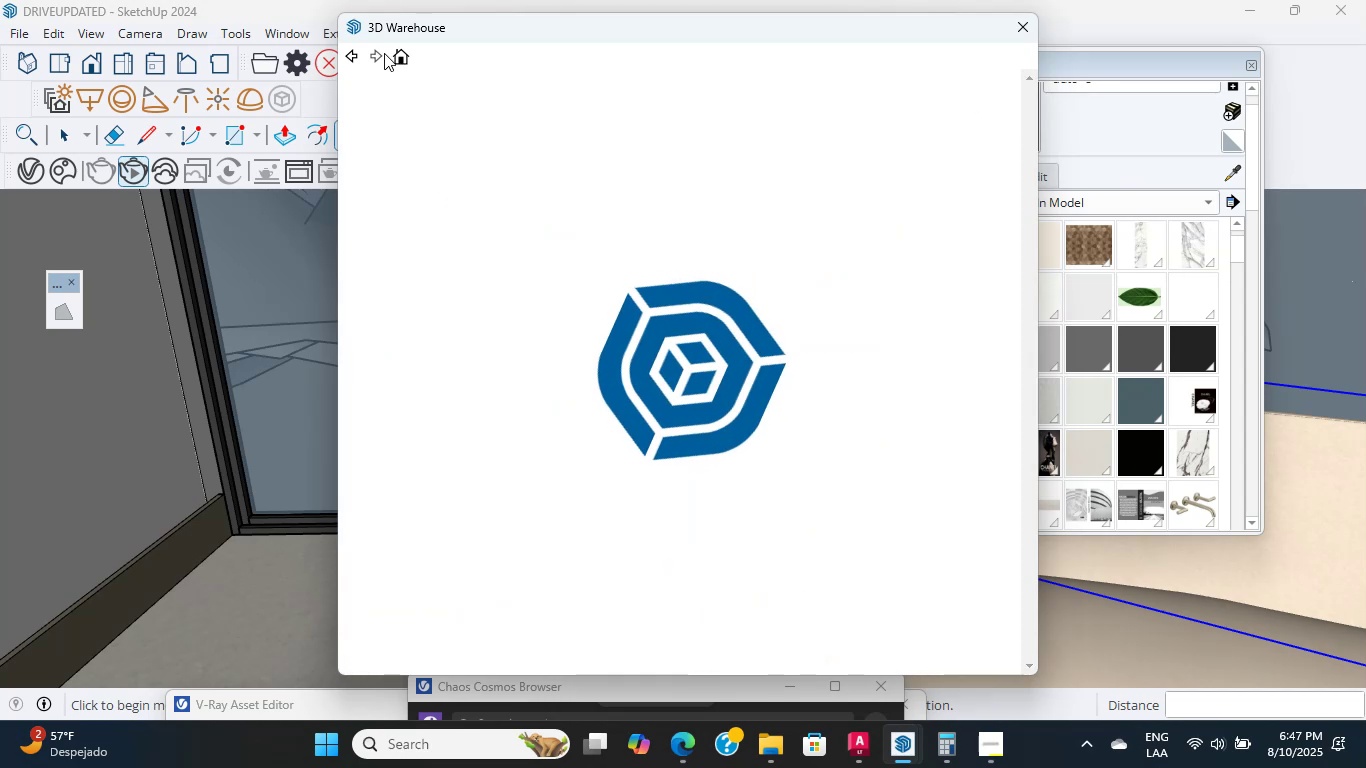 
scroll: coordinate [491, 296], scroll_direction: down, amount: 10.0
 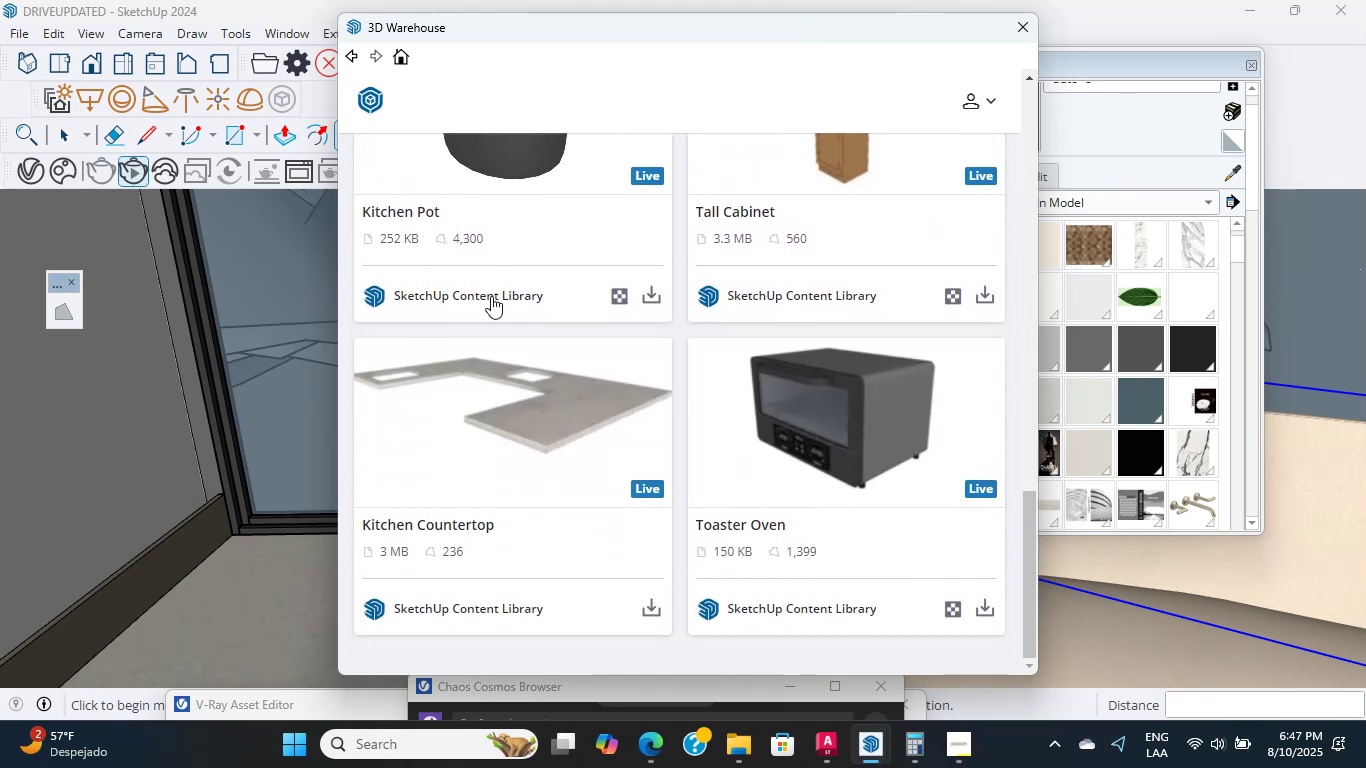 
scroll: coordinate [491, 296], scroll_direction: up, amount: 5.0
 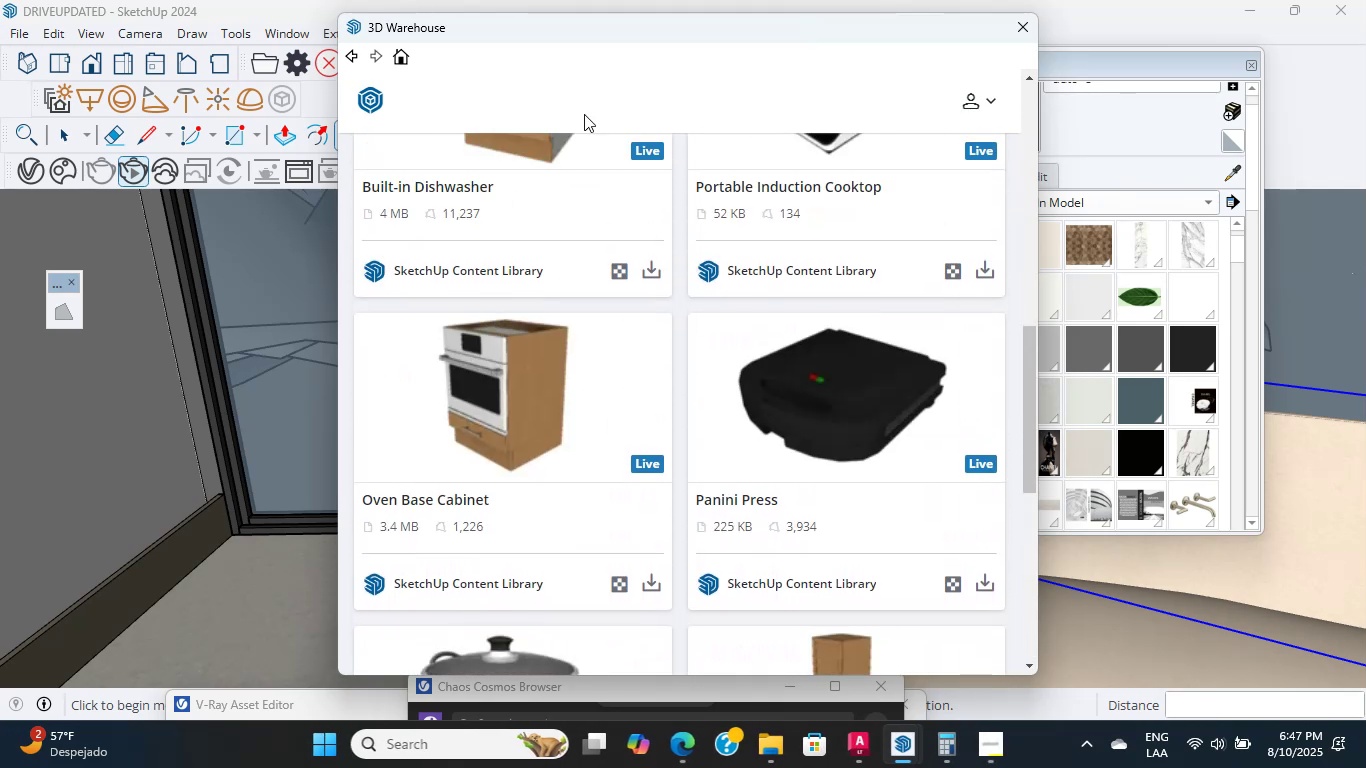 
left_click([607, 91])
 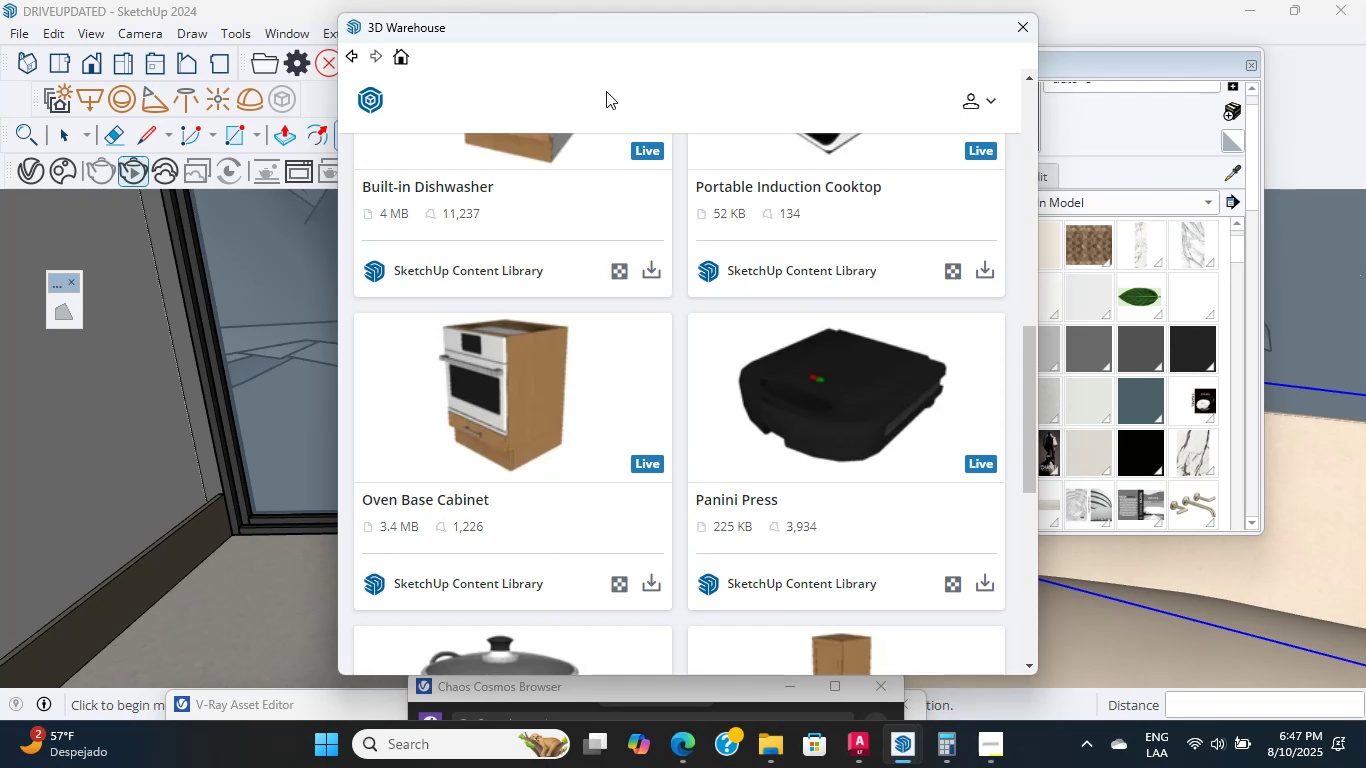 
triple_click([606, 91])
 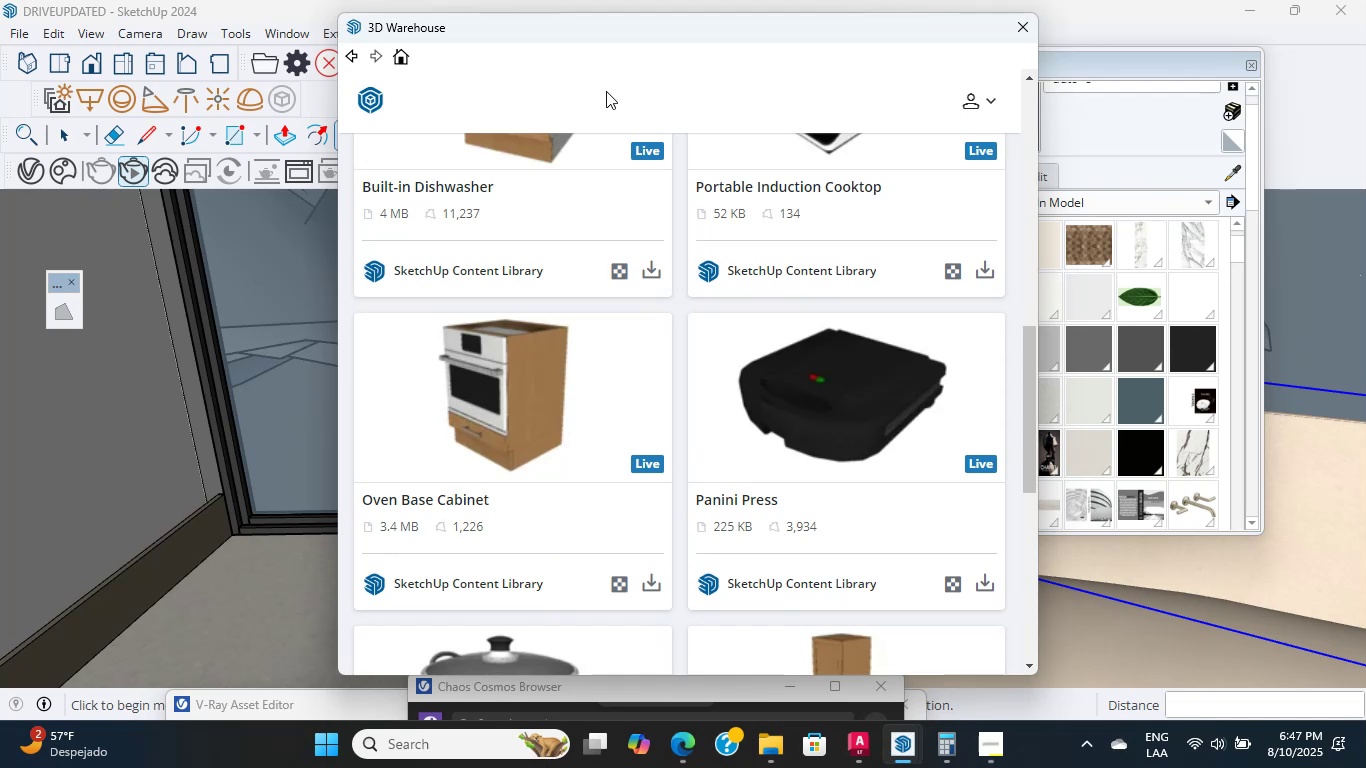 
triple_click([606, 91])
 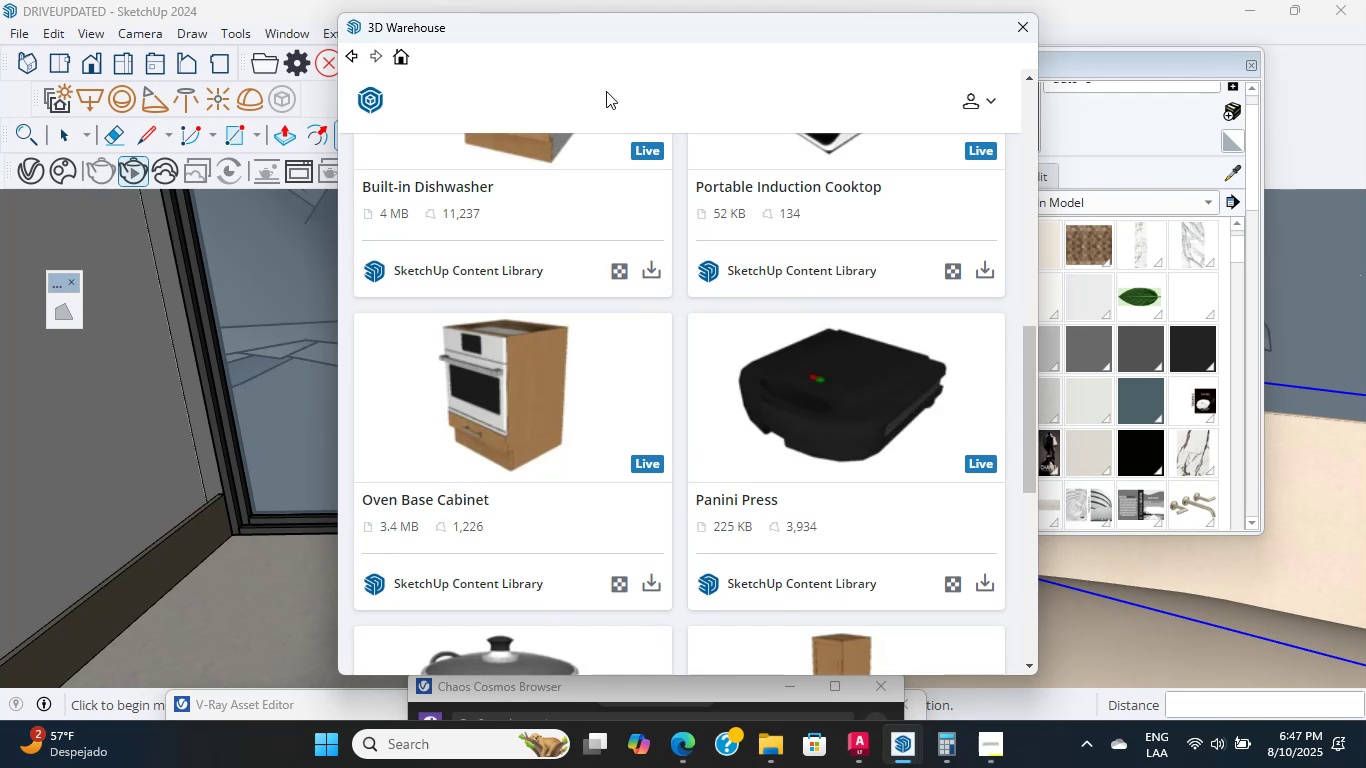 
triple_click([606, 91])
 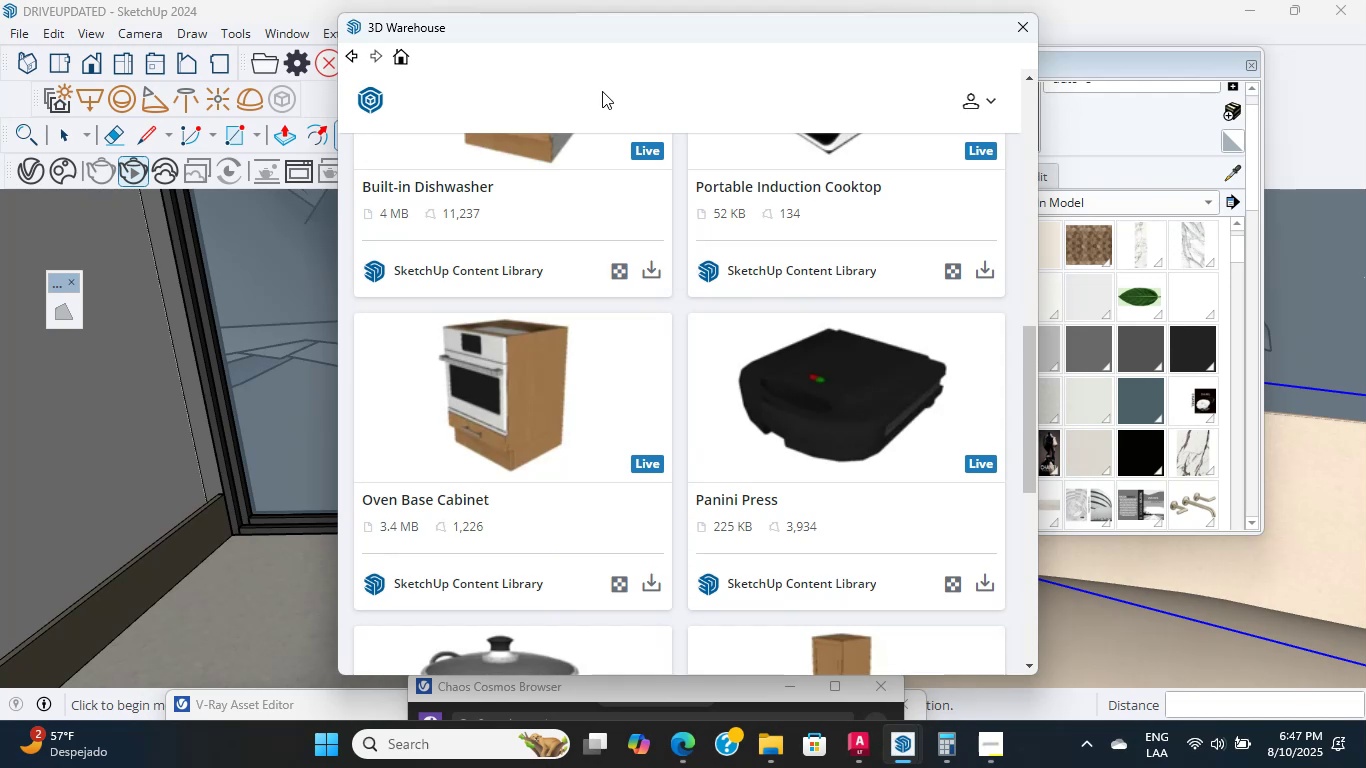 
triple_click([602, 91])
 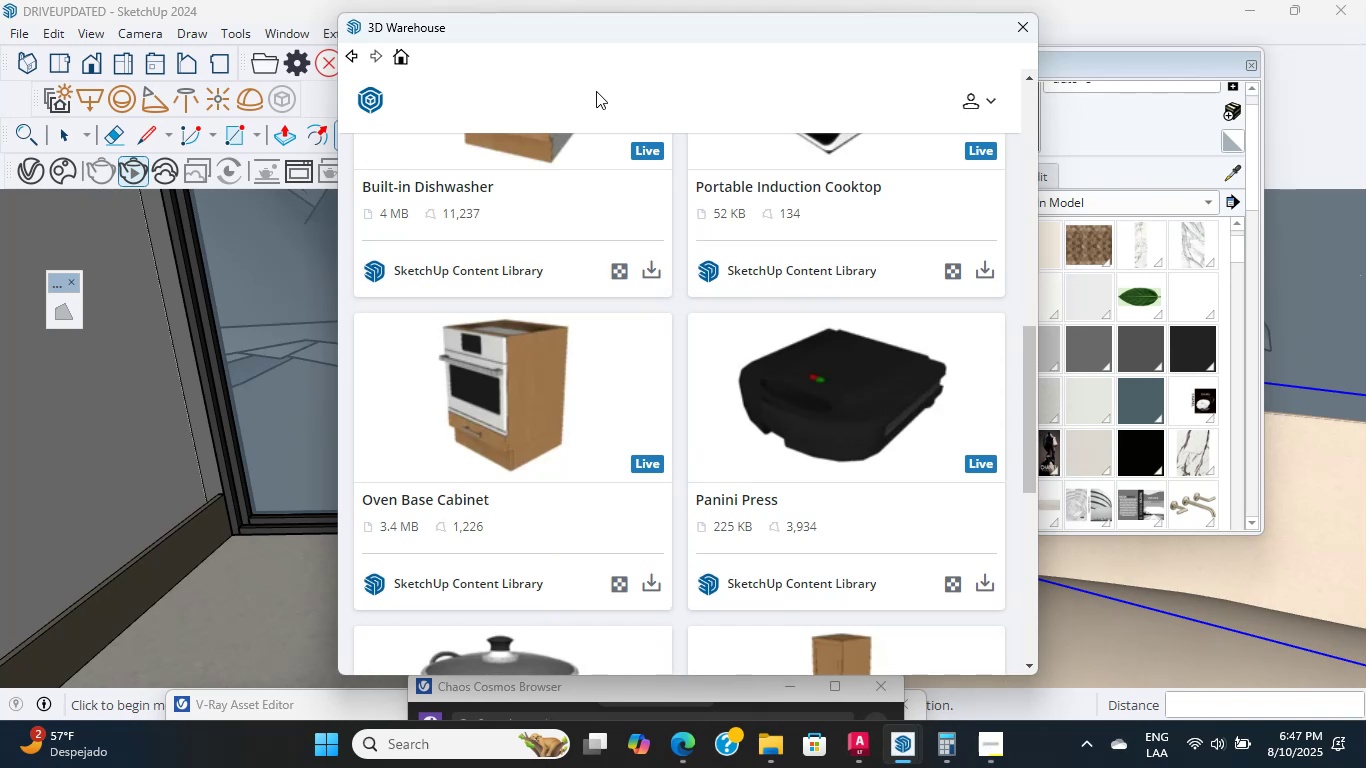 
wait(5.05)
 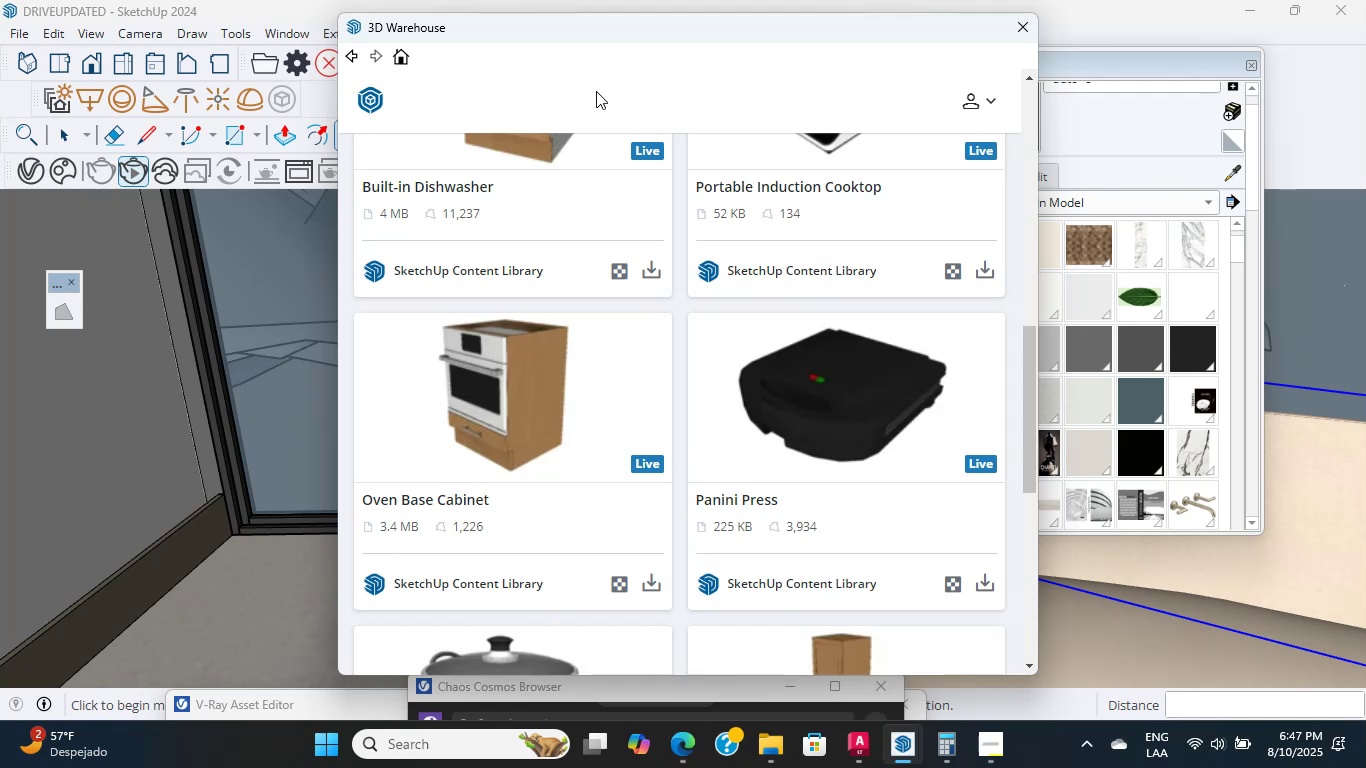 
scroll: coordinate [596, 91], scroll_direction: down, amount: 3.0
 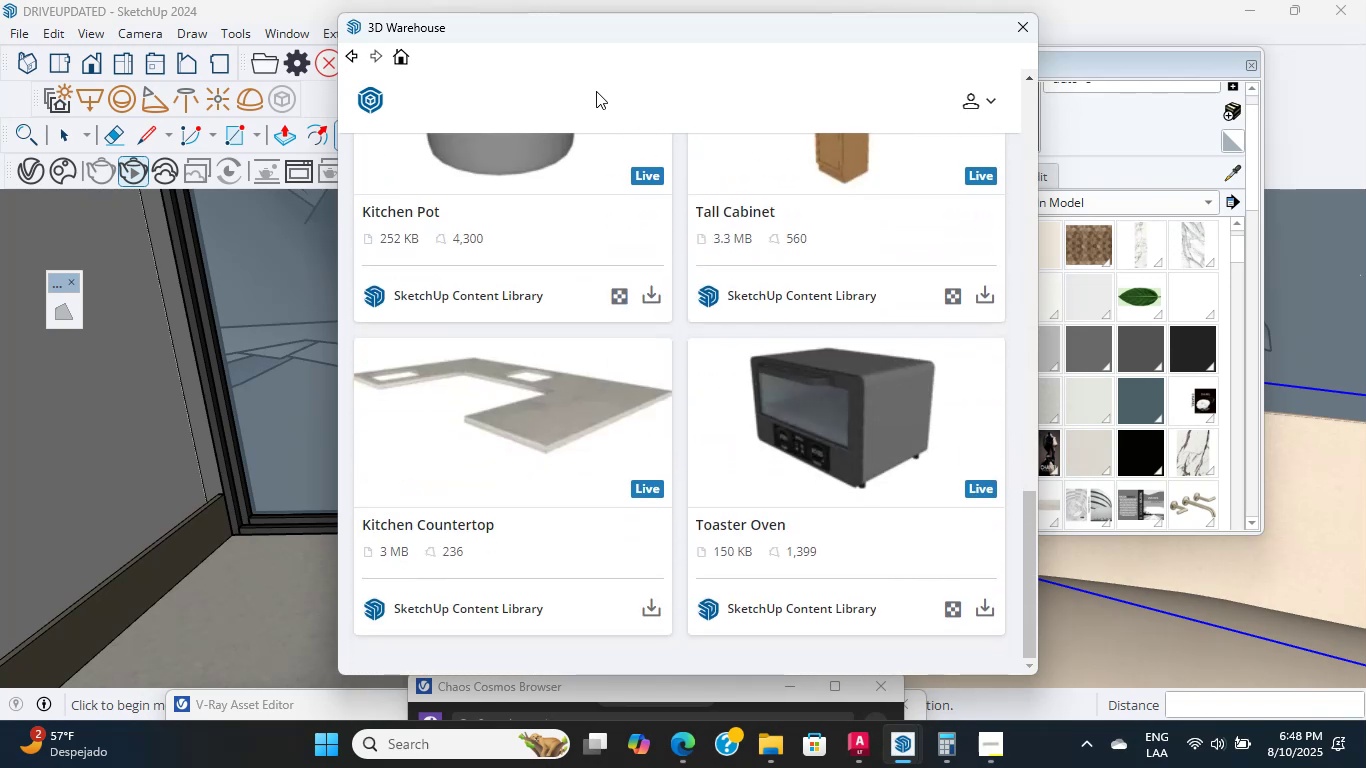 
scroll: coordinate [477, 120], scroll_direction: up, amount: 4.0
 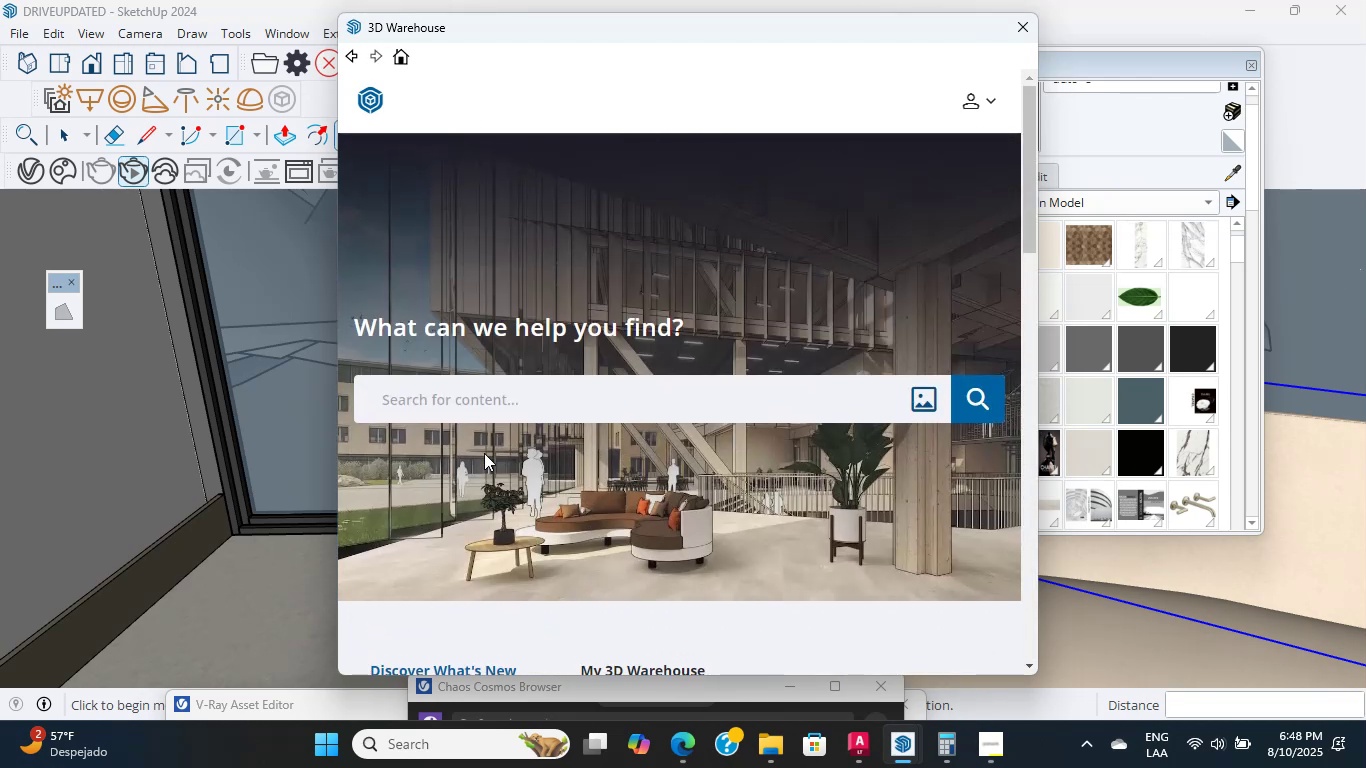 
left_click([485, 408])
 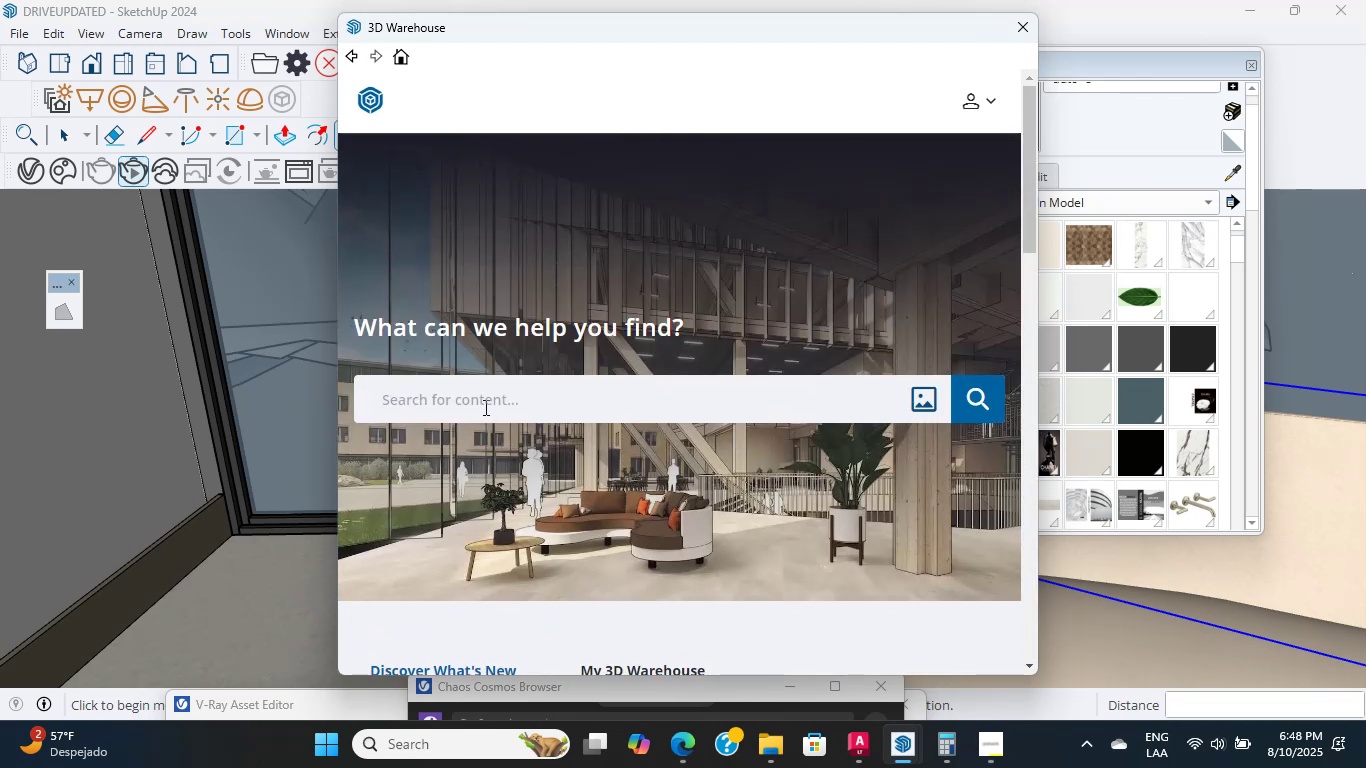 
double_click([484, 407])
 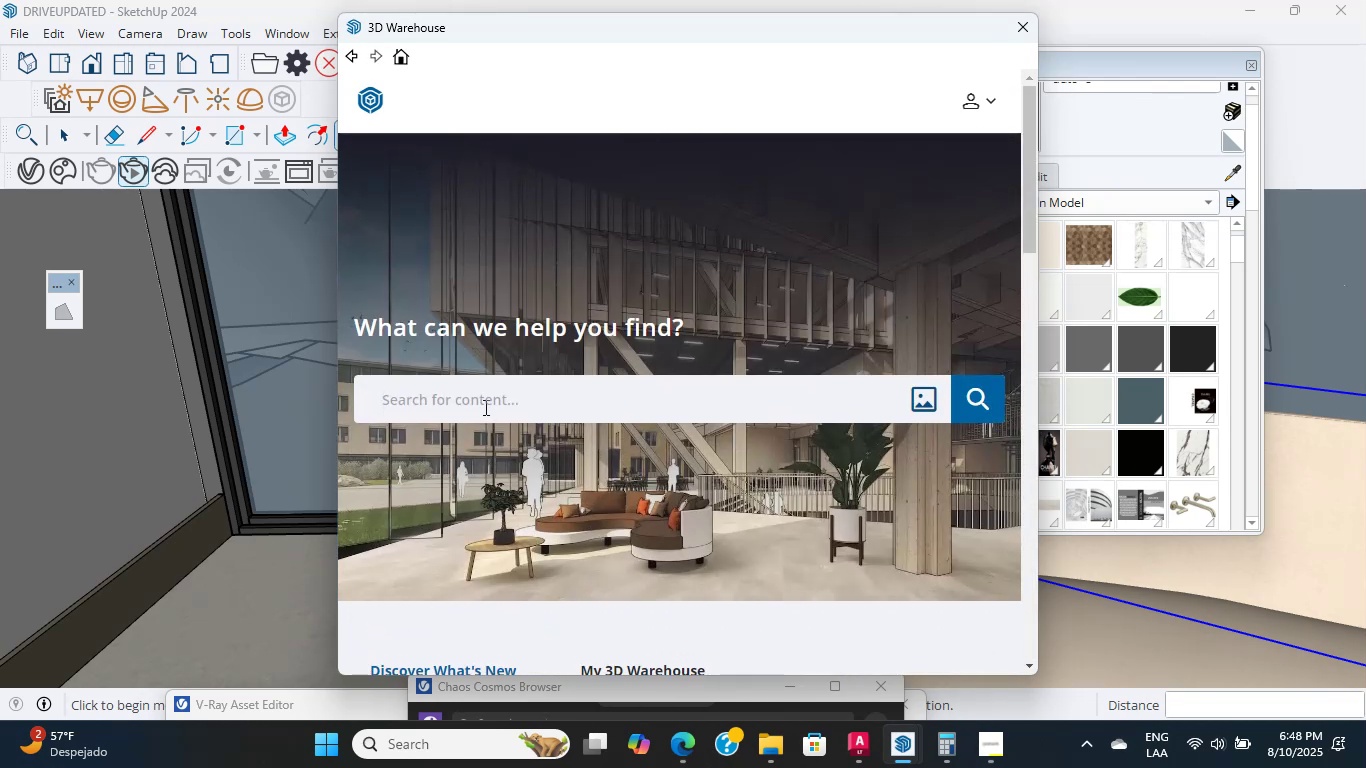 
double_click([484, 407])
 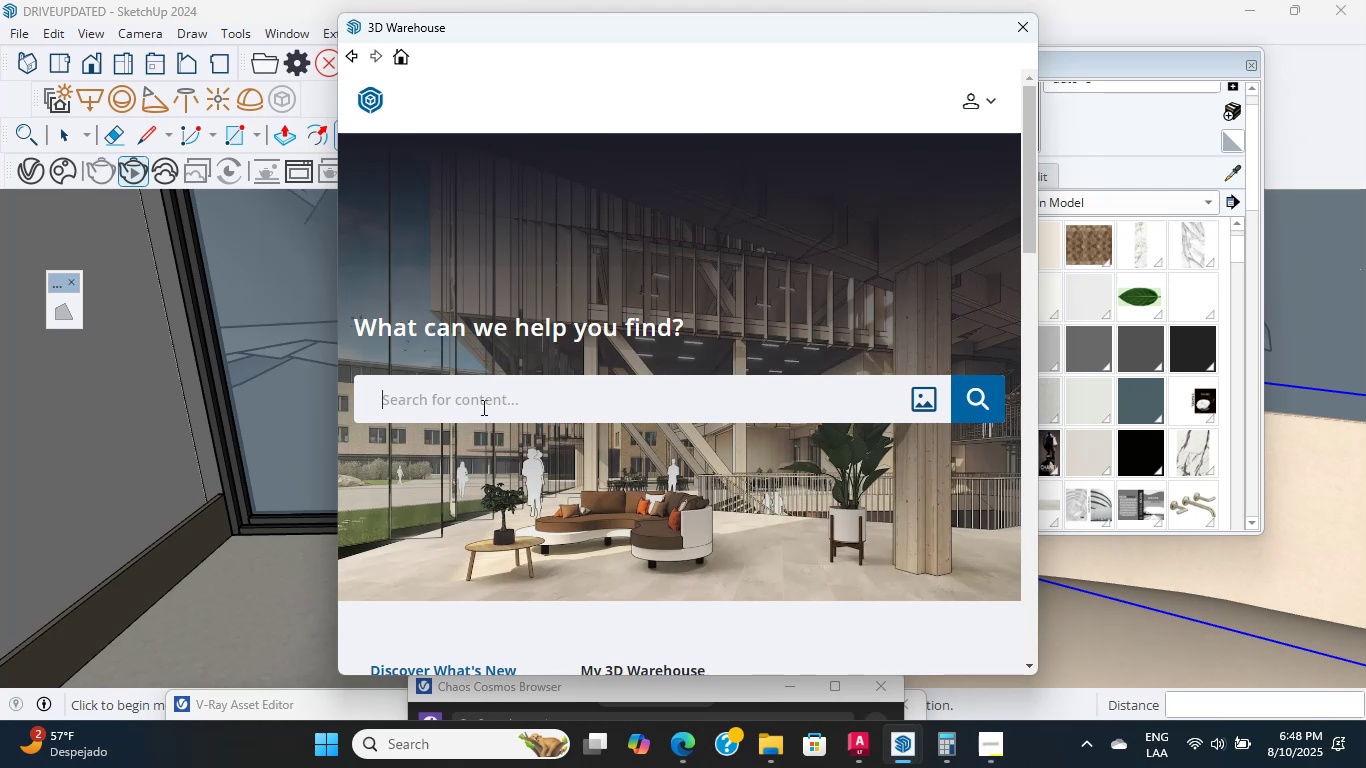 
wait(6.24)
 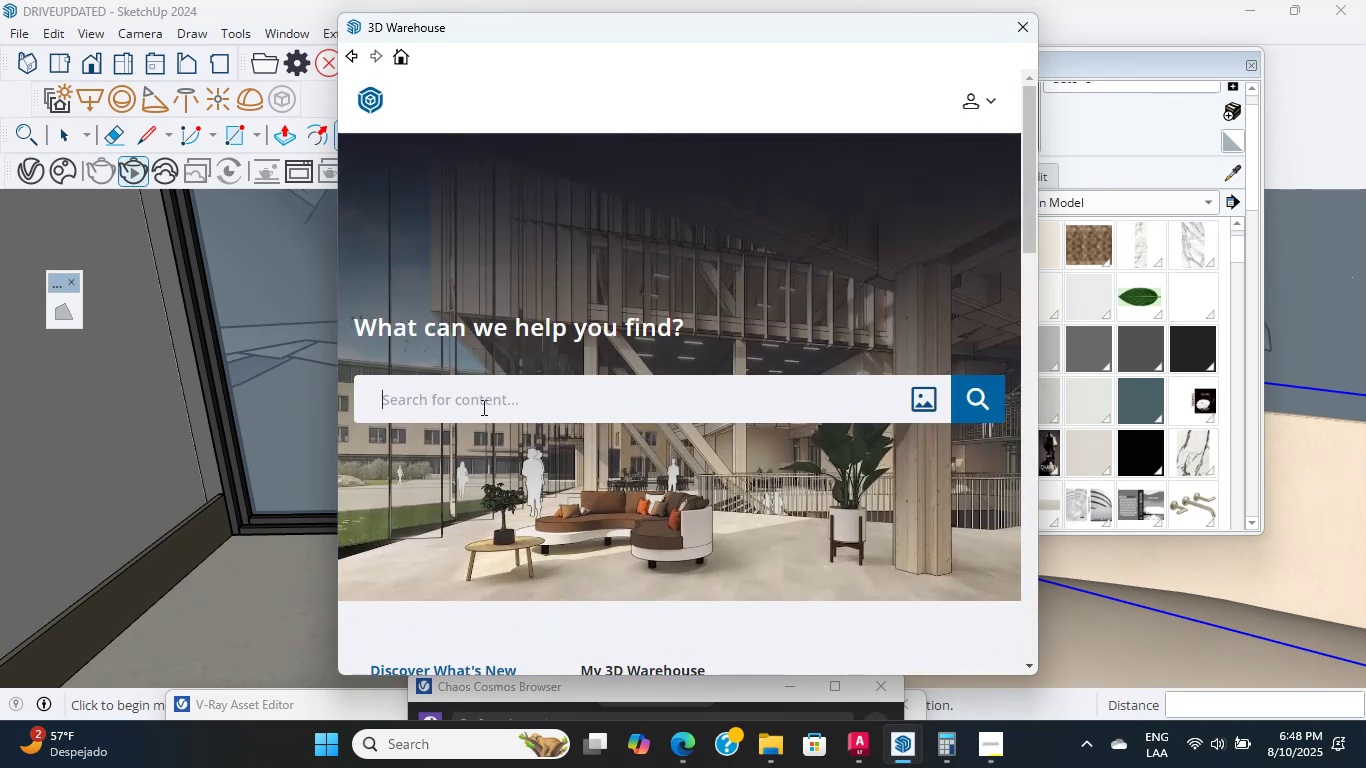 
double_click([482, 407])
 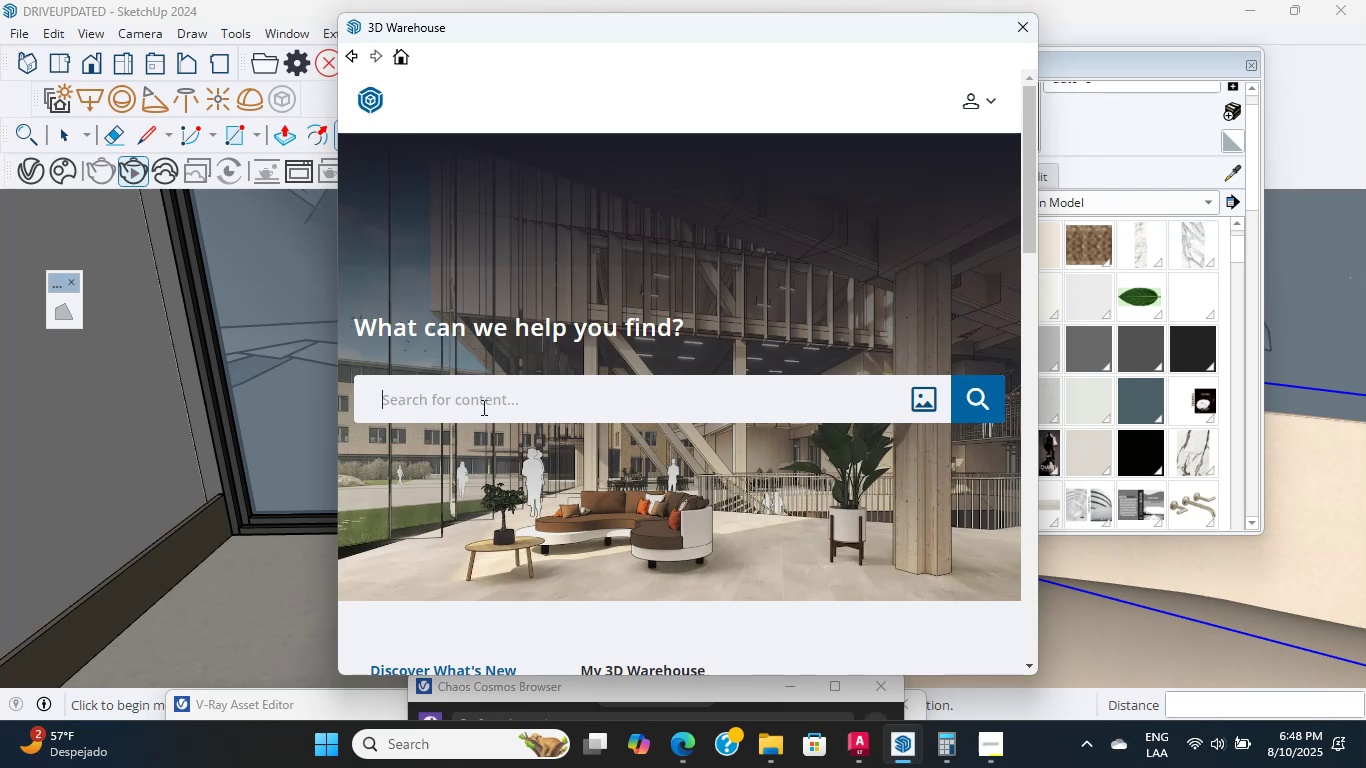 
triple_click([482, 407])
 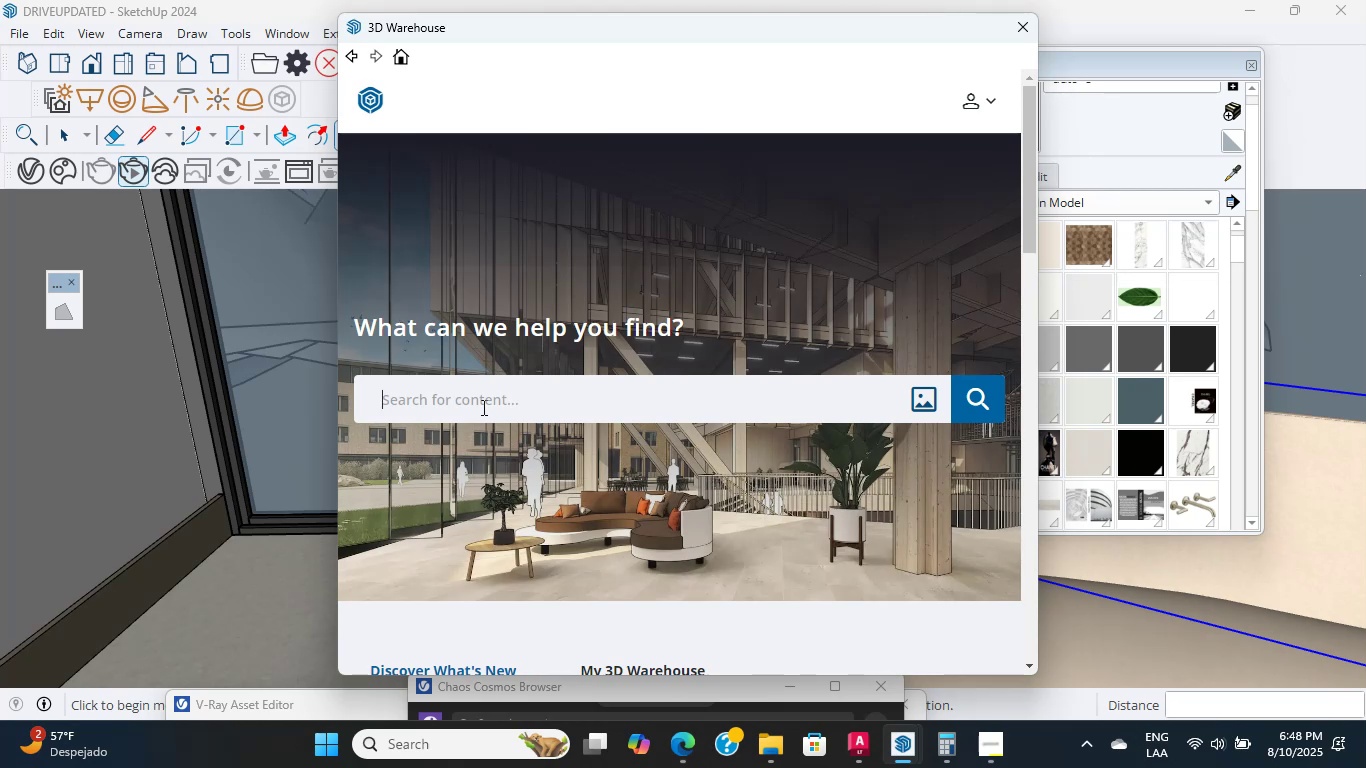 
triple_click([482, 407])
 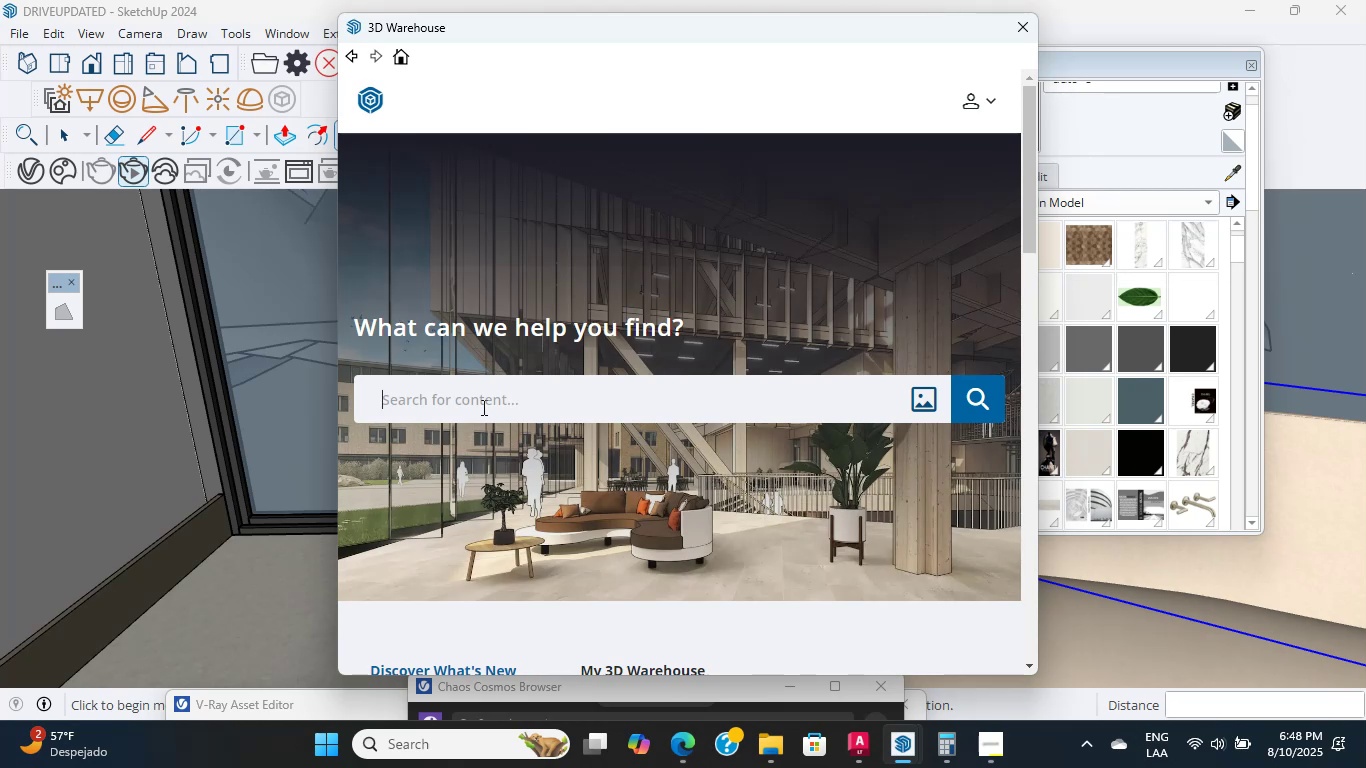 
triple_click([482, 407])
 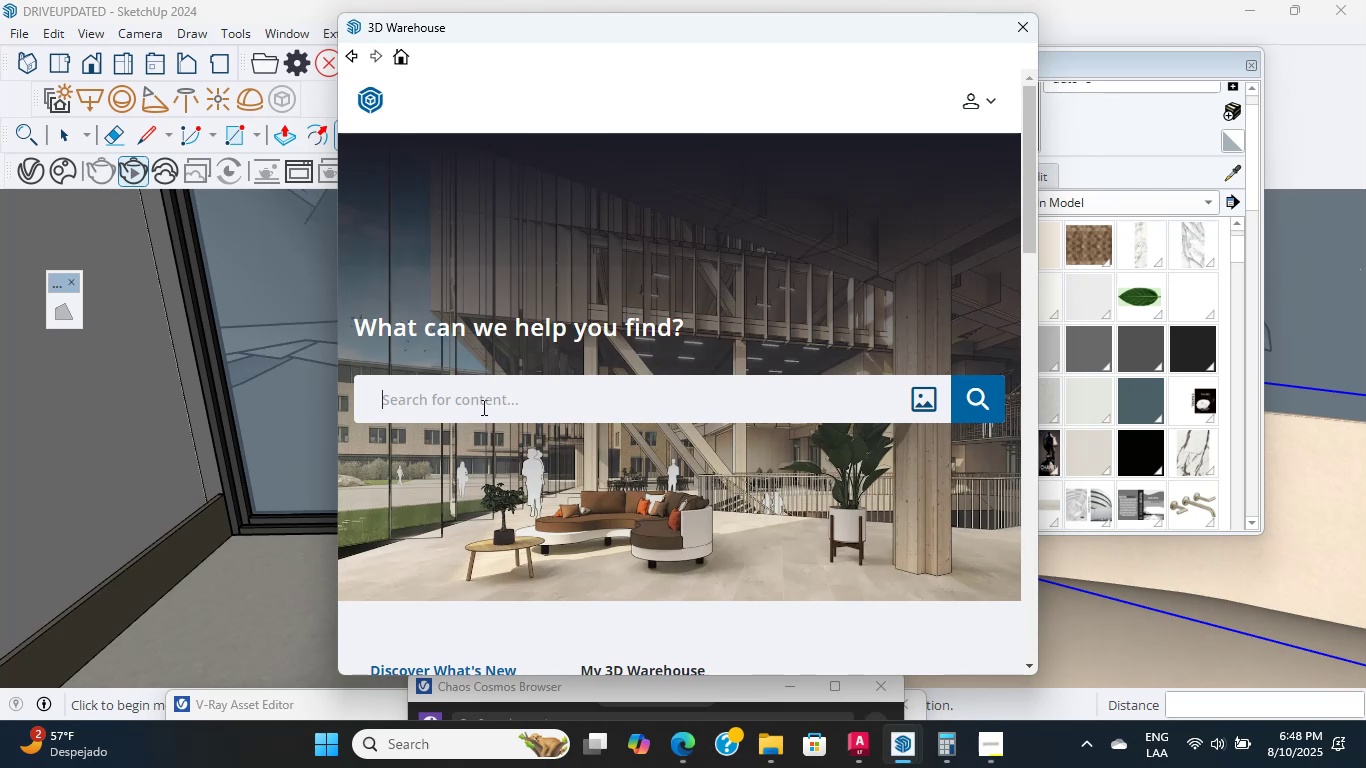 
triple_click([482, 407])
 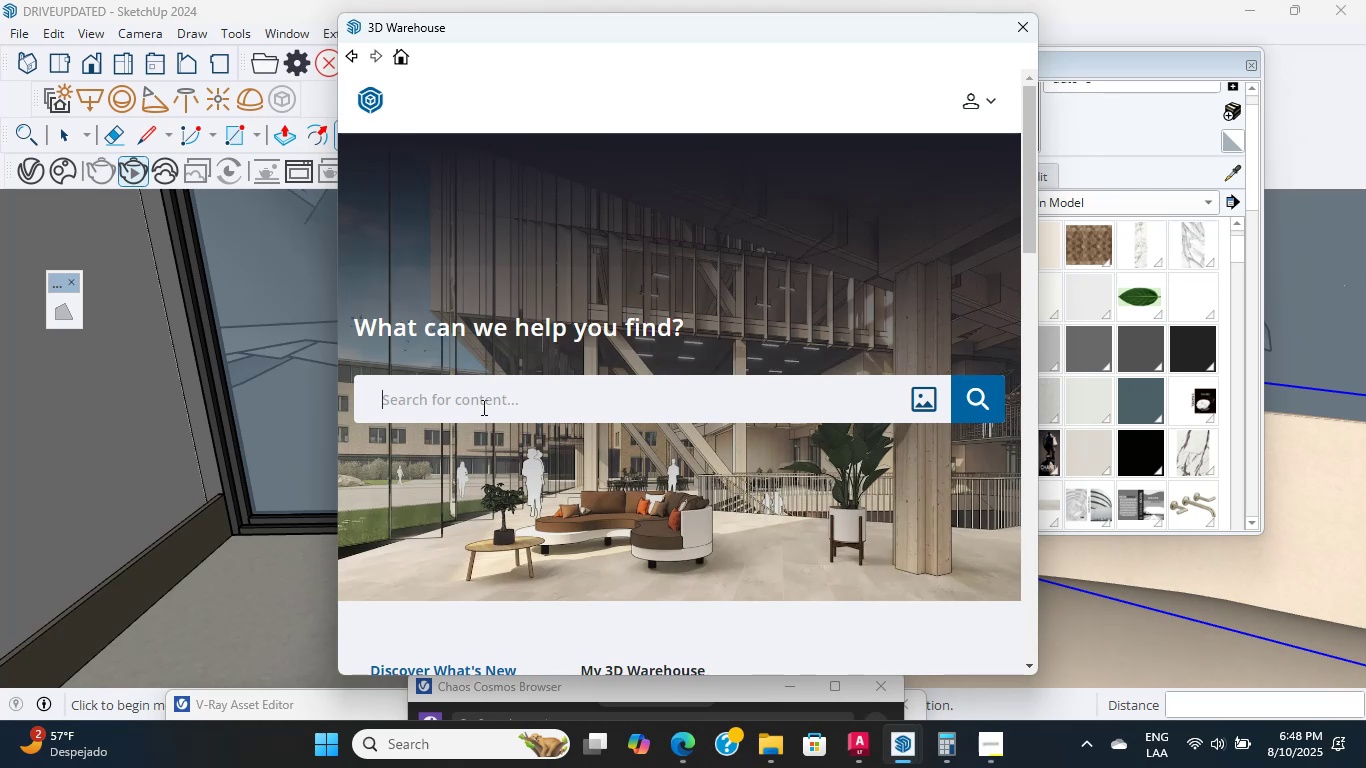 
triple_click([482, 407])
 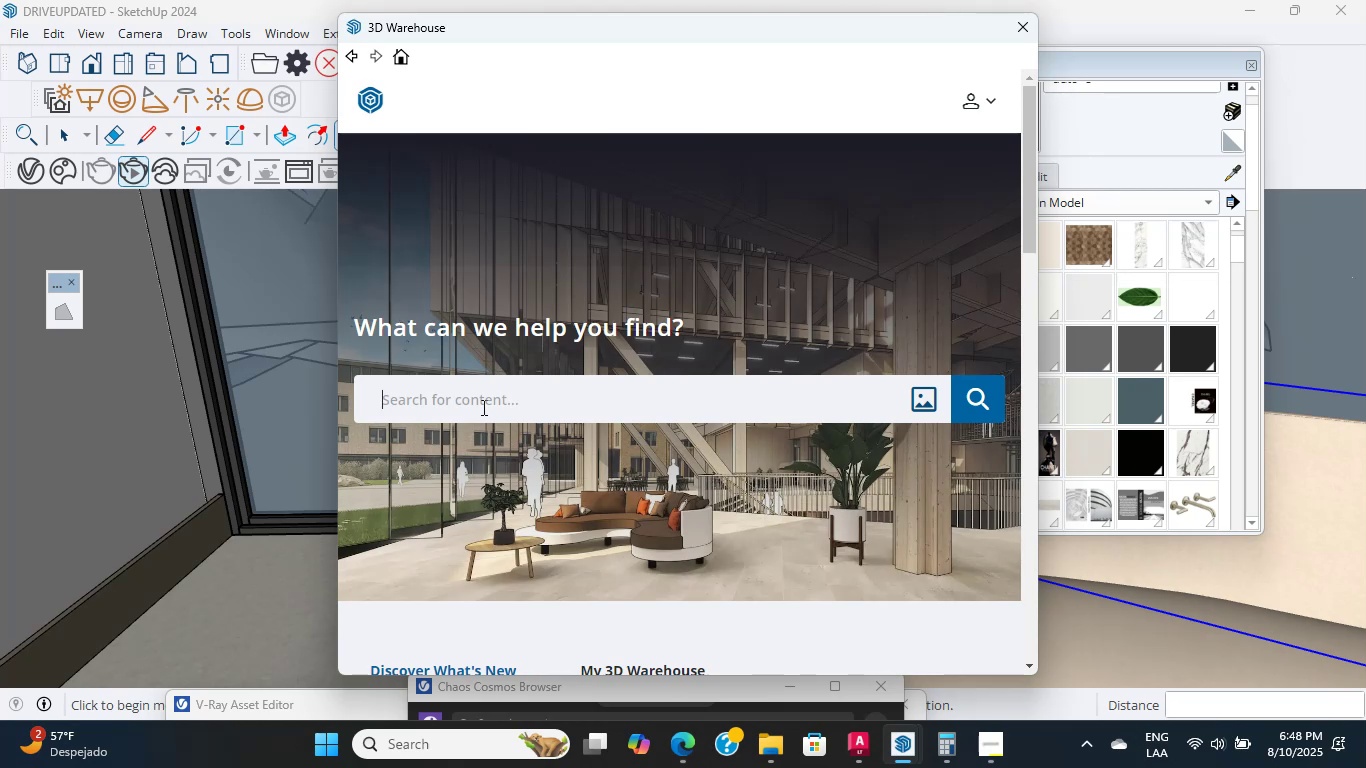 
triple_click([482, 407])
 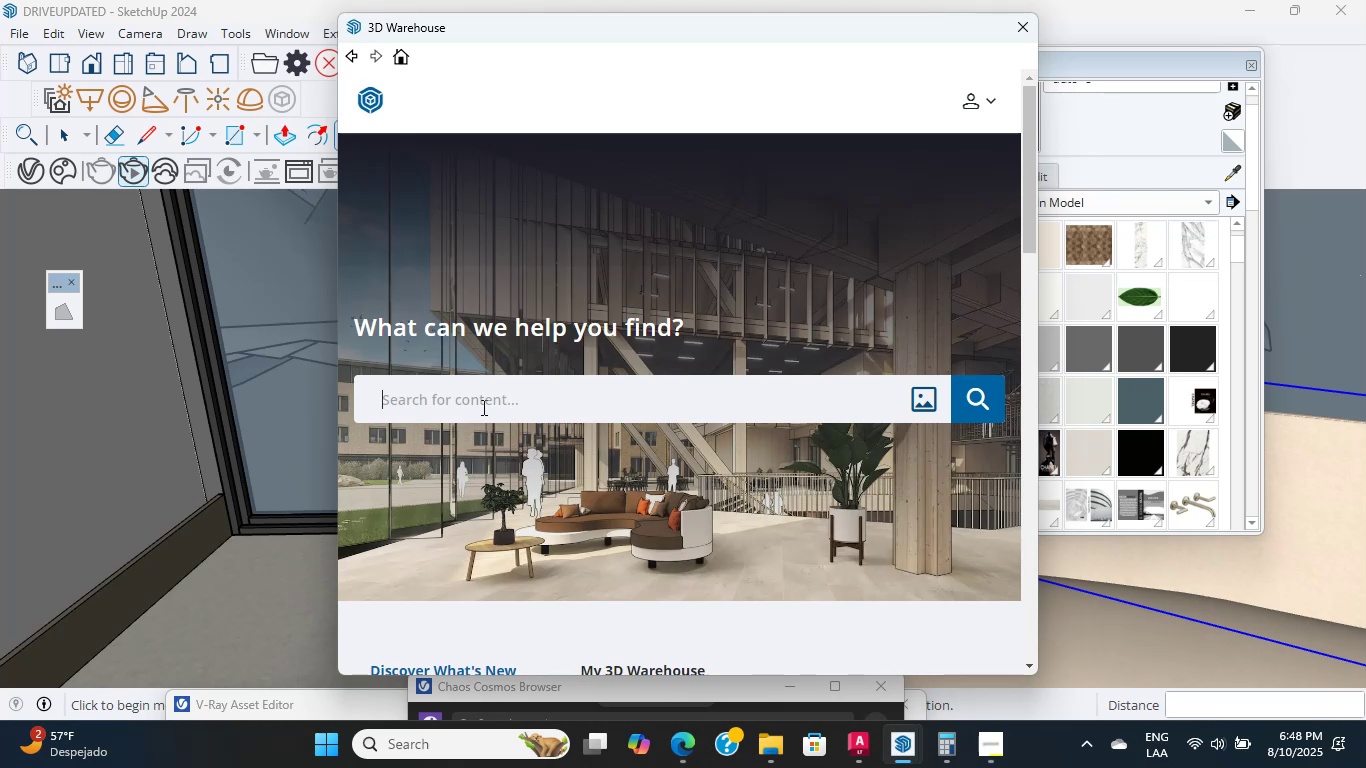 
triple_click([482, 407])
 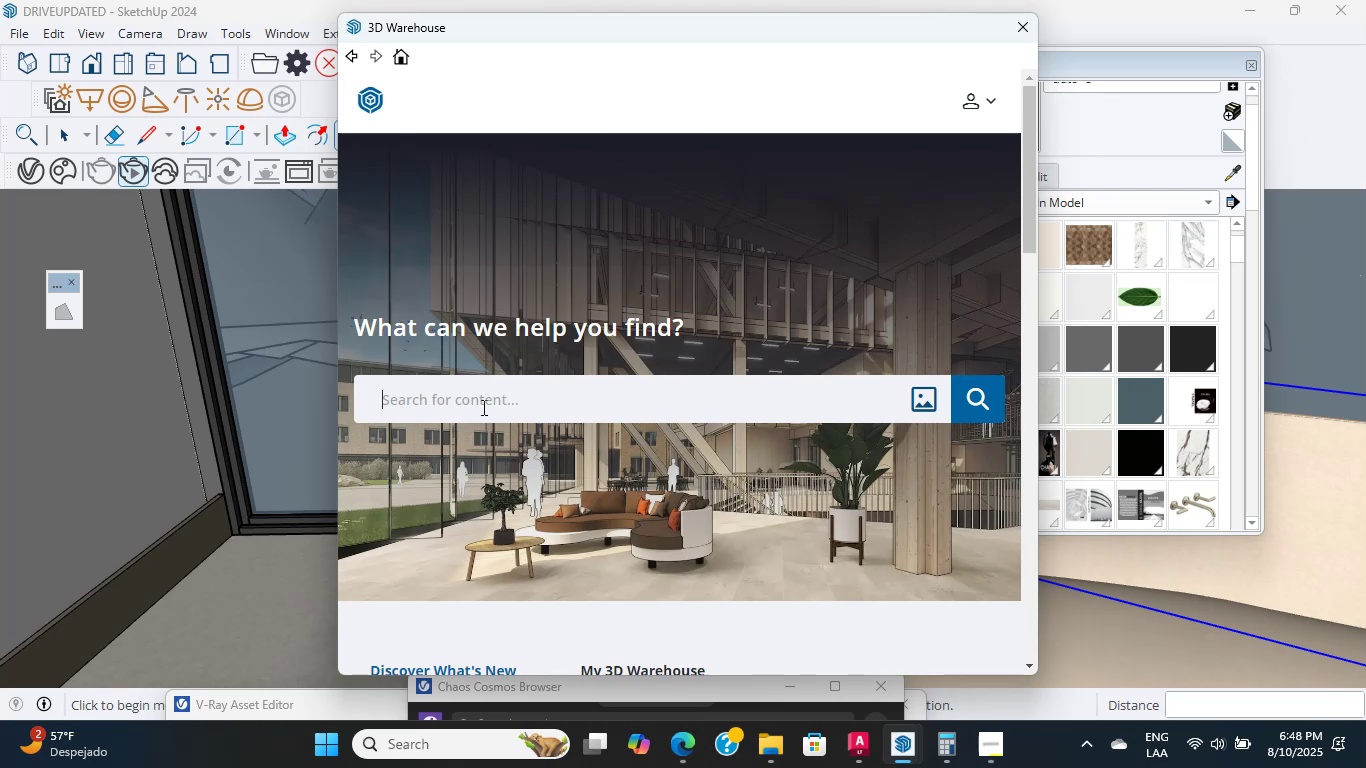 
triple_click([482, 407])
 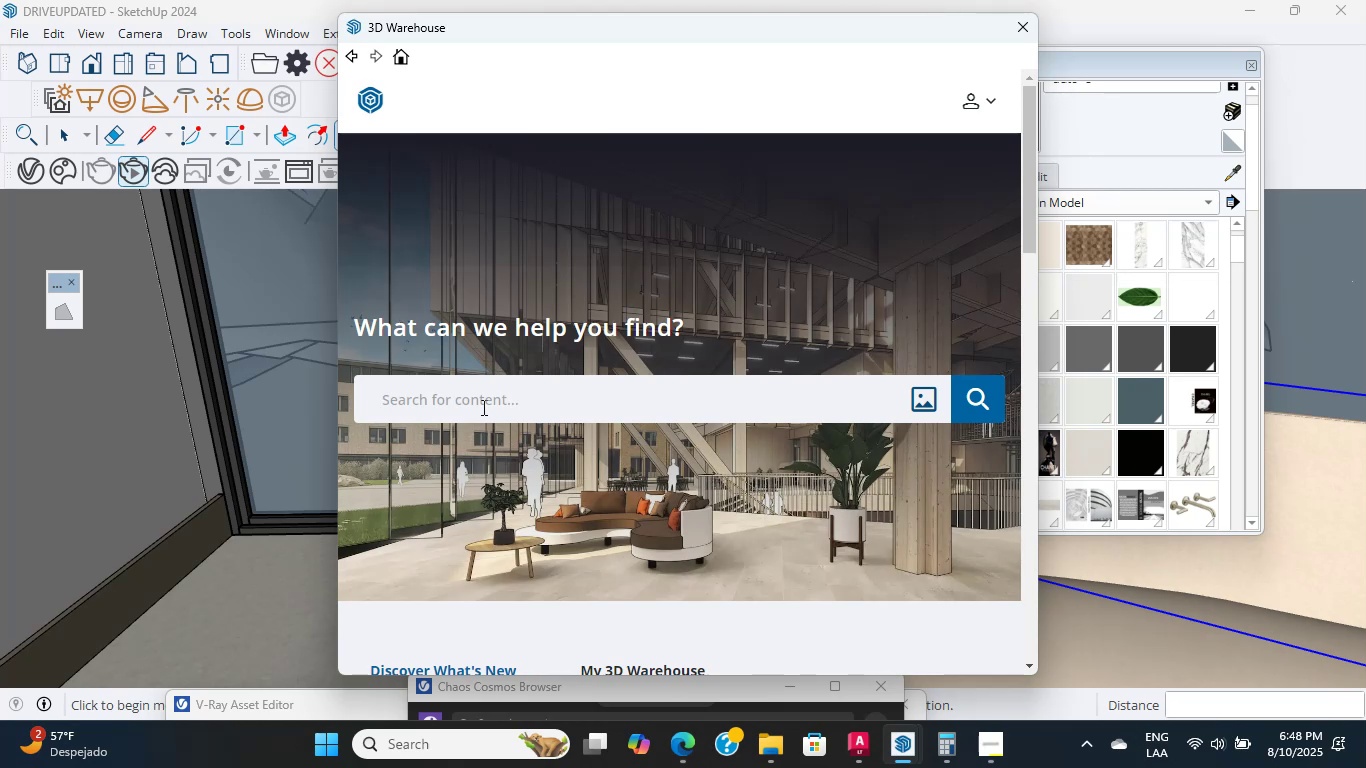 
triple_click([482, 407])
 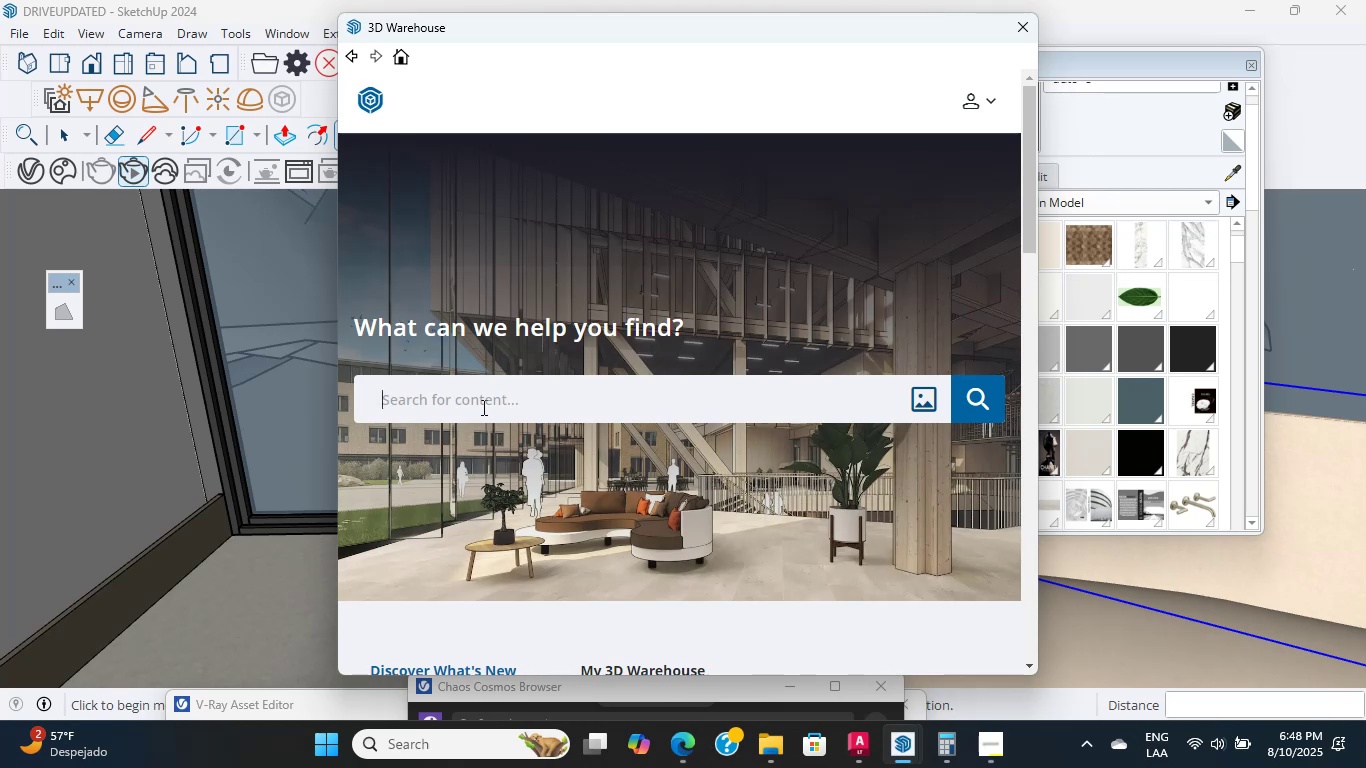 
double_click([482, 407])
 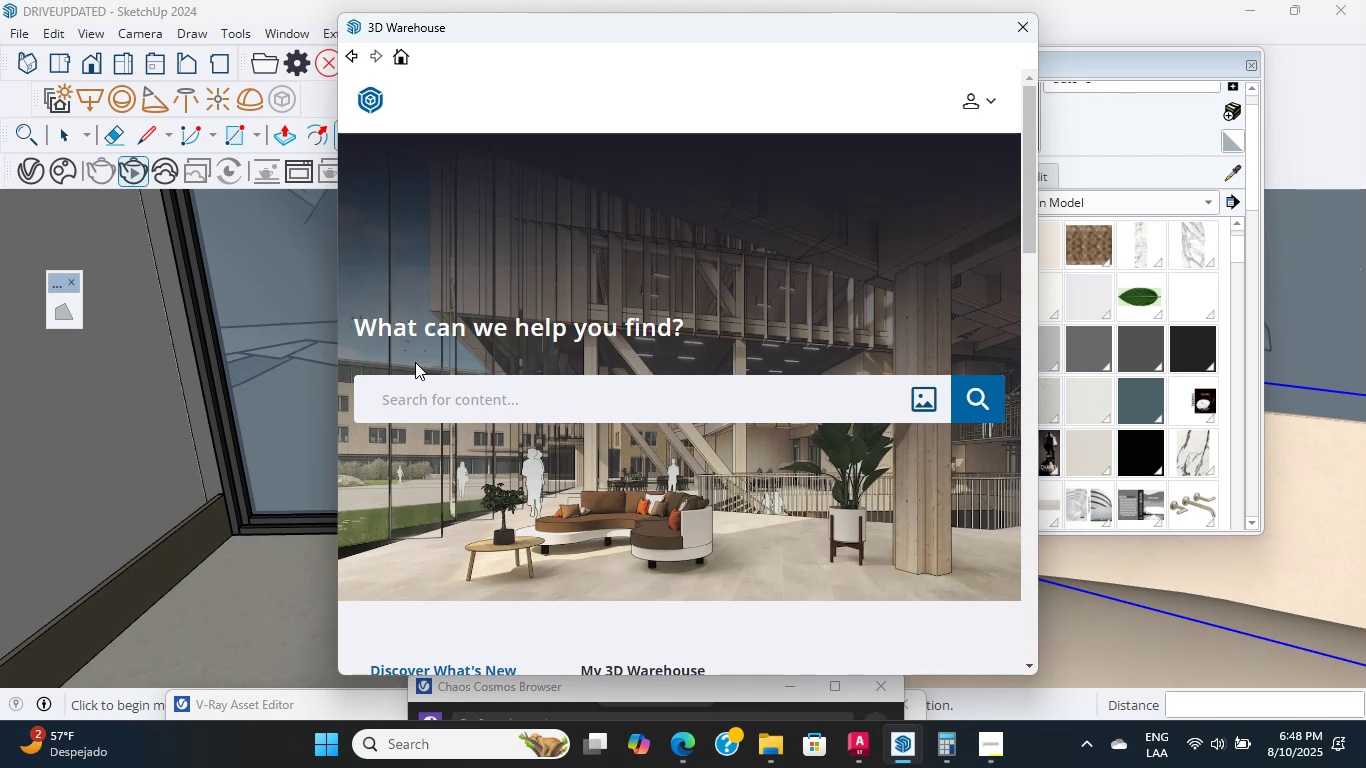 
type(l)
key(Backspace)
type(wall lighting)
 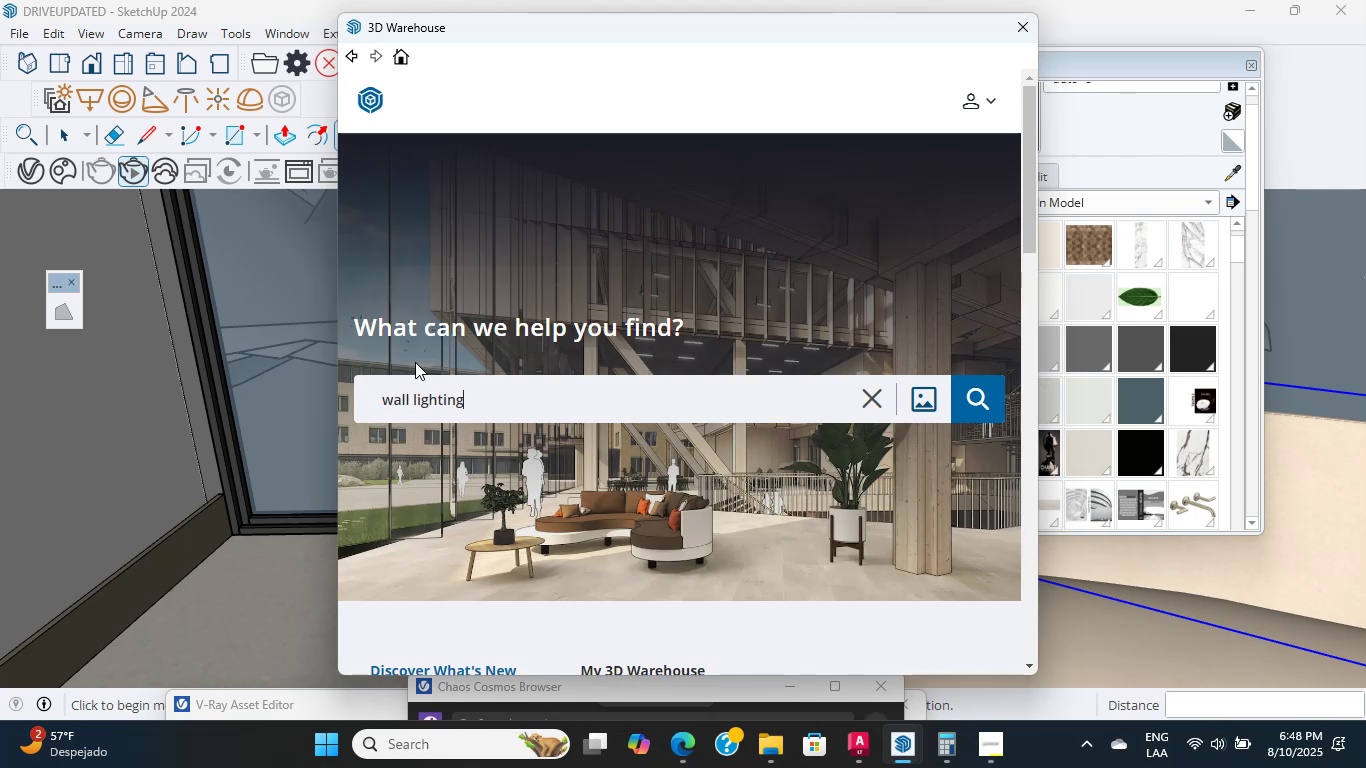 
key(Enter)
 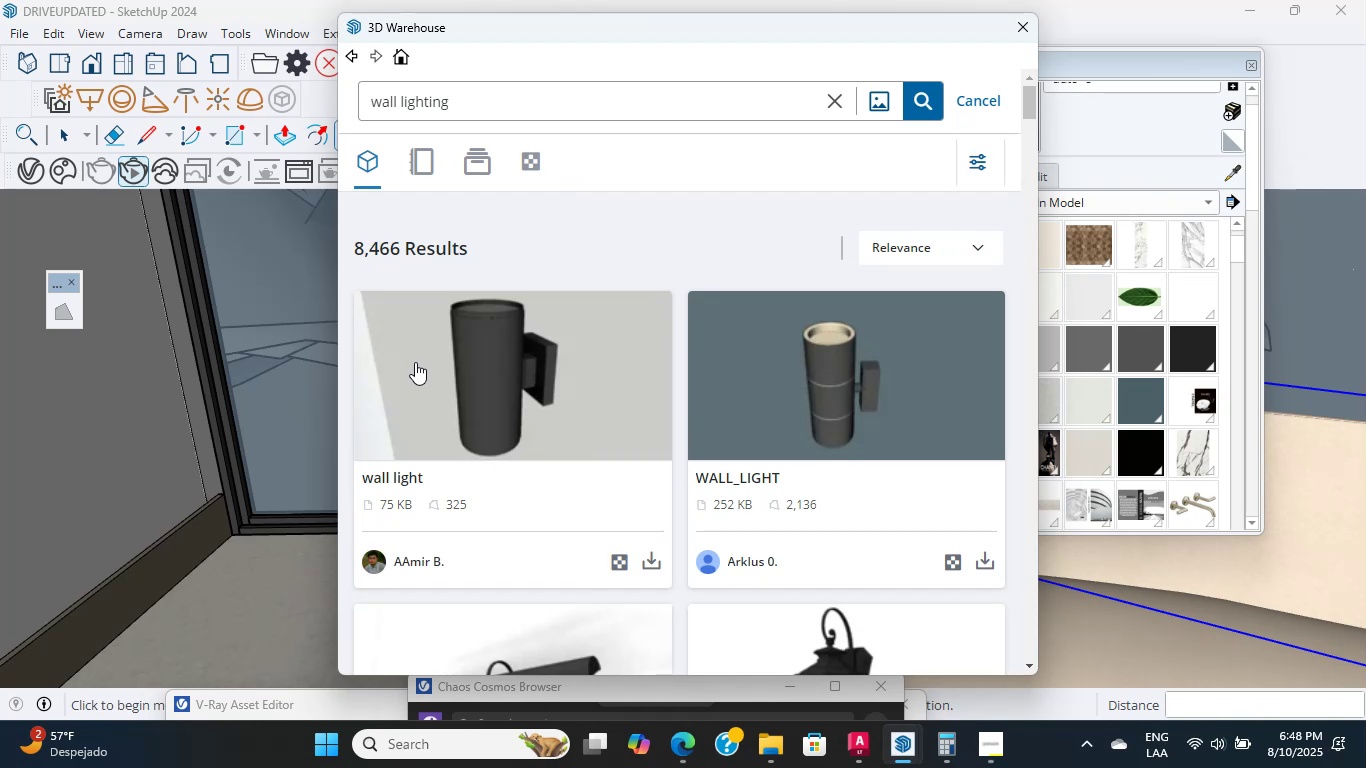 
wait(15.11)
 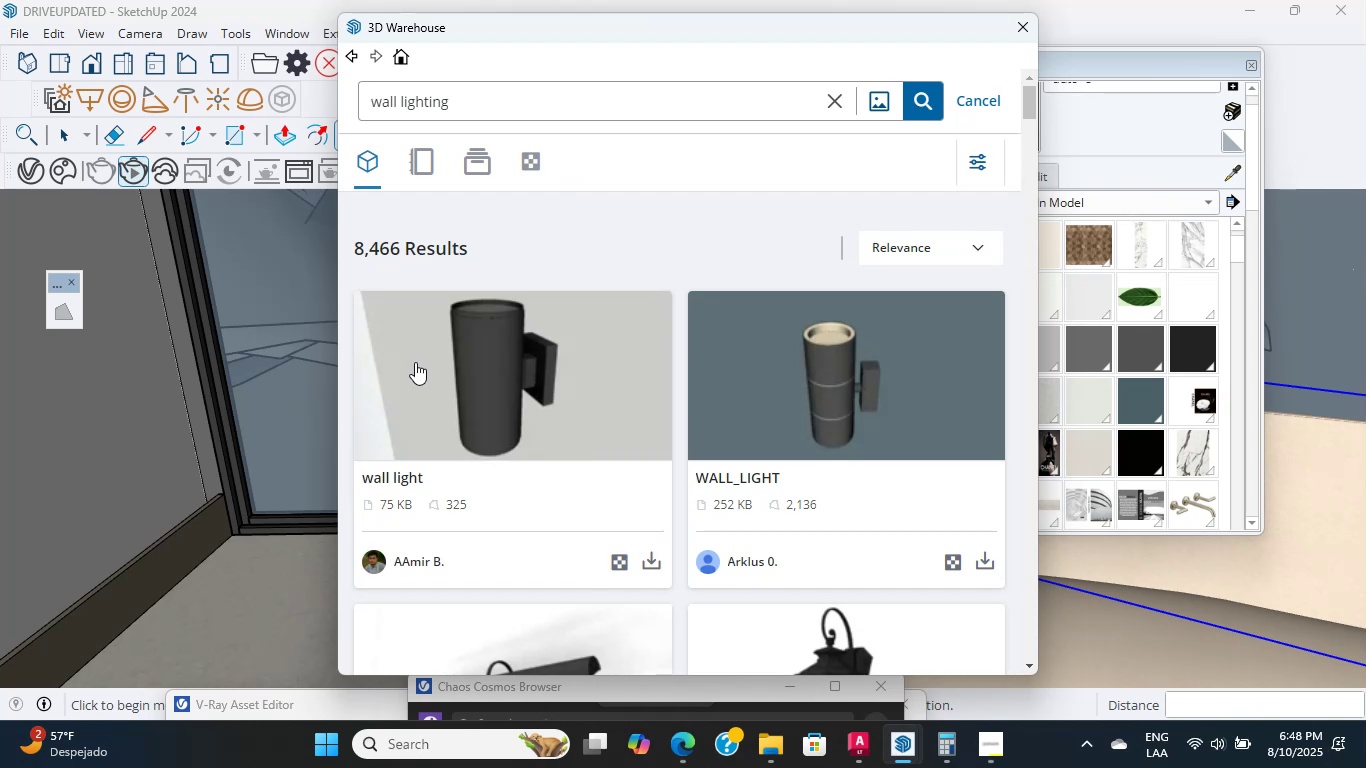 
scroll: coordinate [653, 545], scroll_direction: down, amount: 24.0
 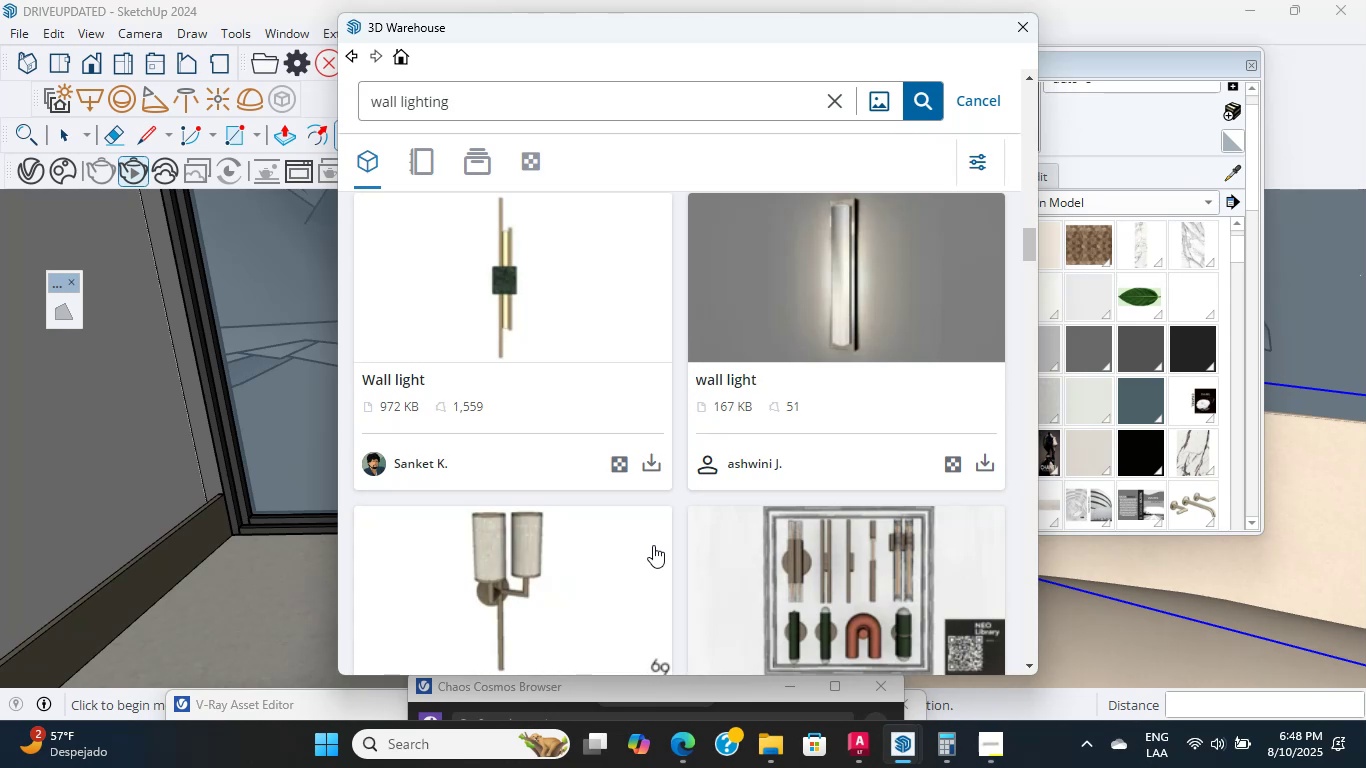 
scroll: coordinate [653, 545], scroll_direction: down, amount: 2.0
 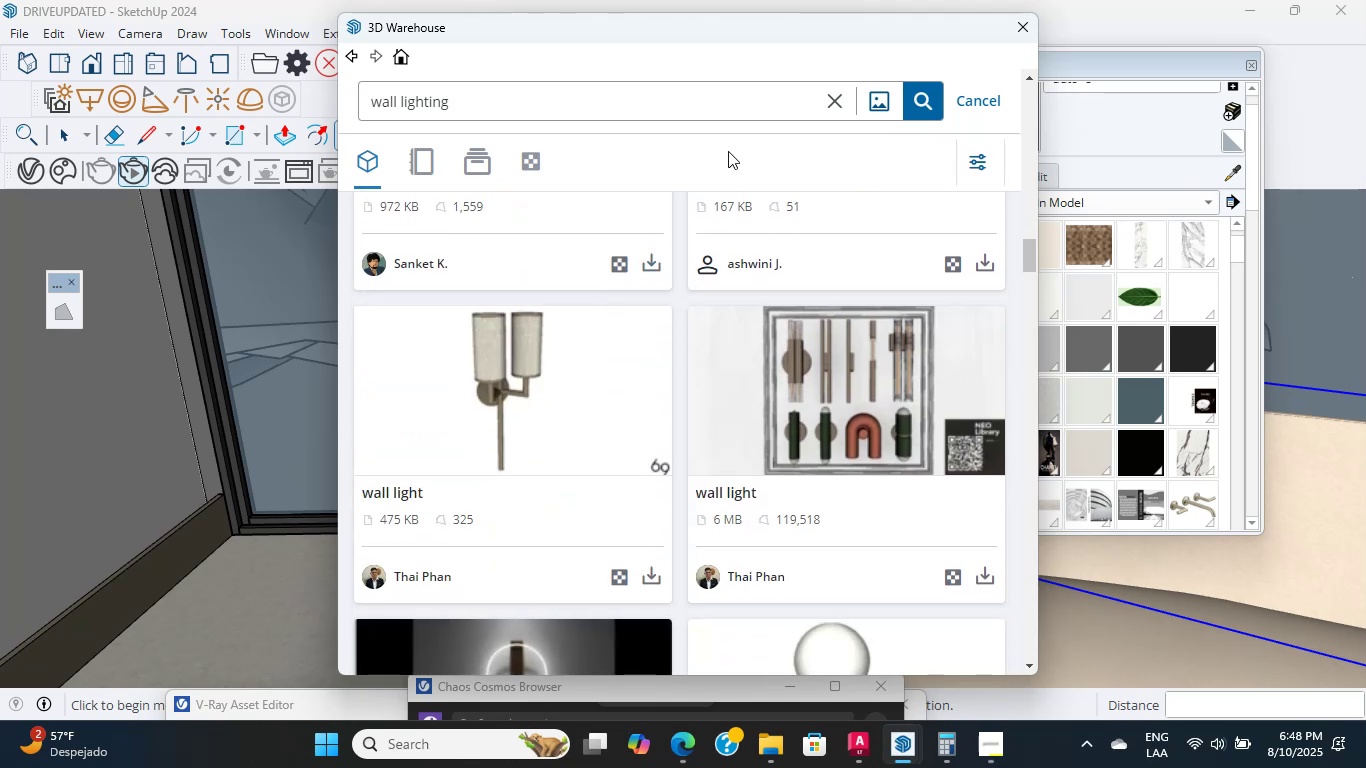 
double_click([728, 152])
 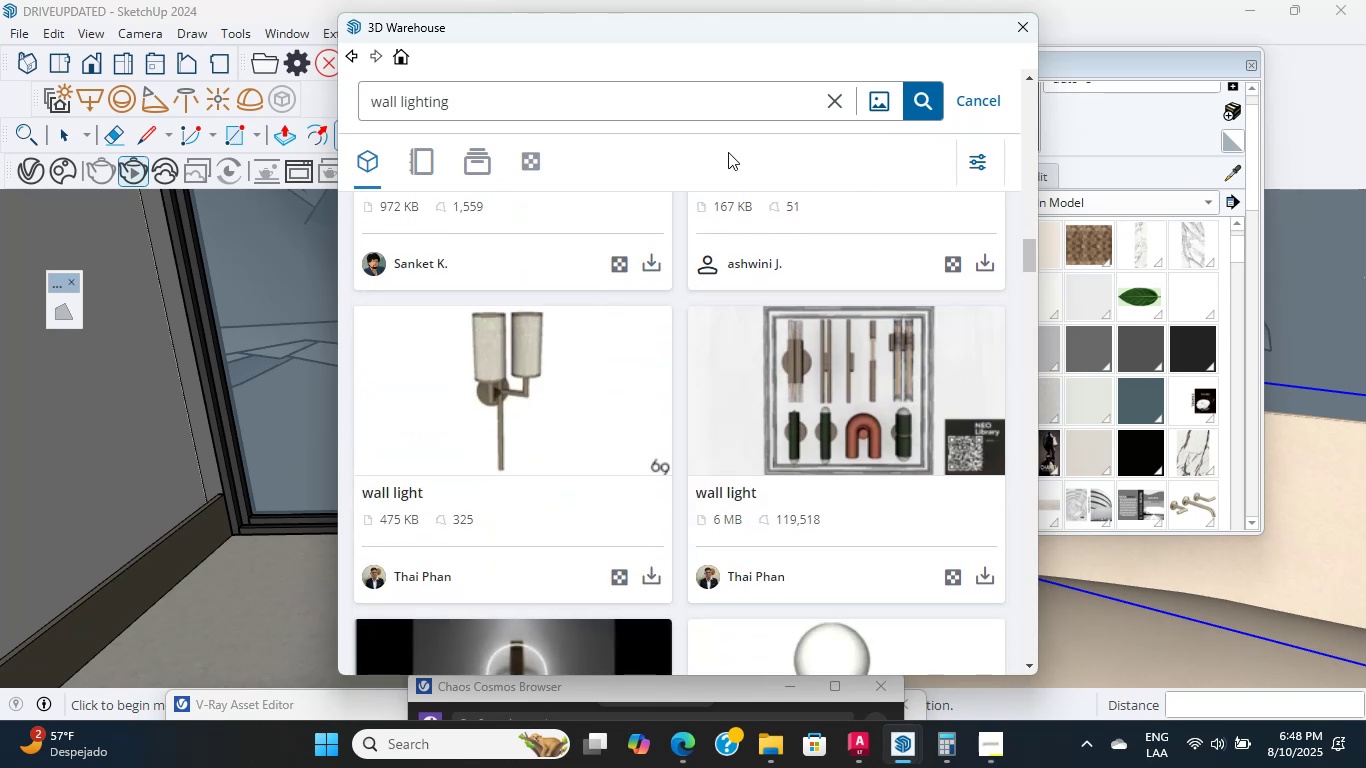 
triple_click([728, 152])
 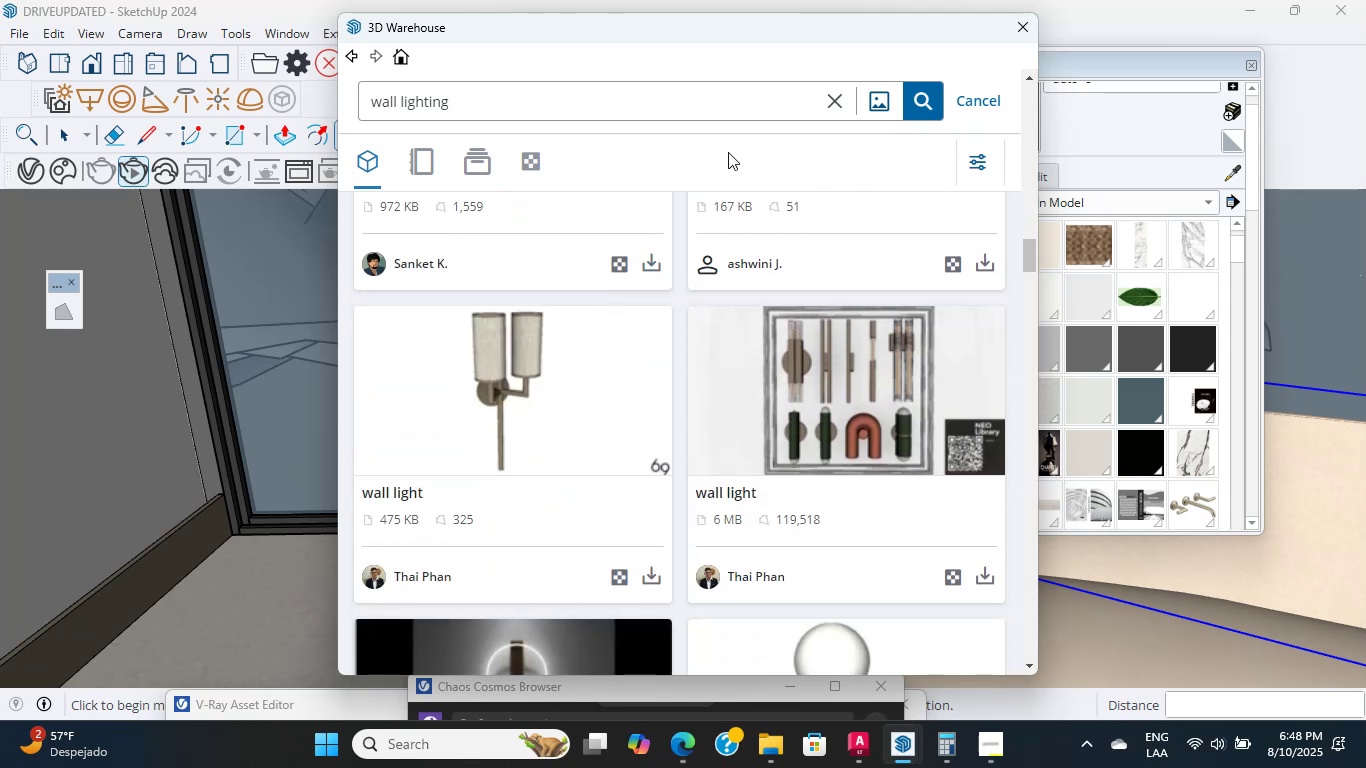 
triple_click([728, 152])
 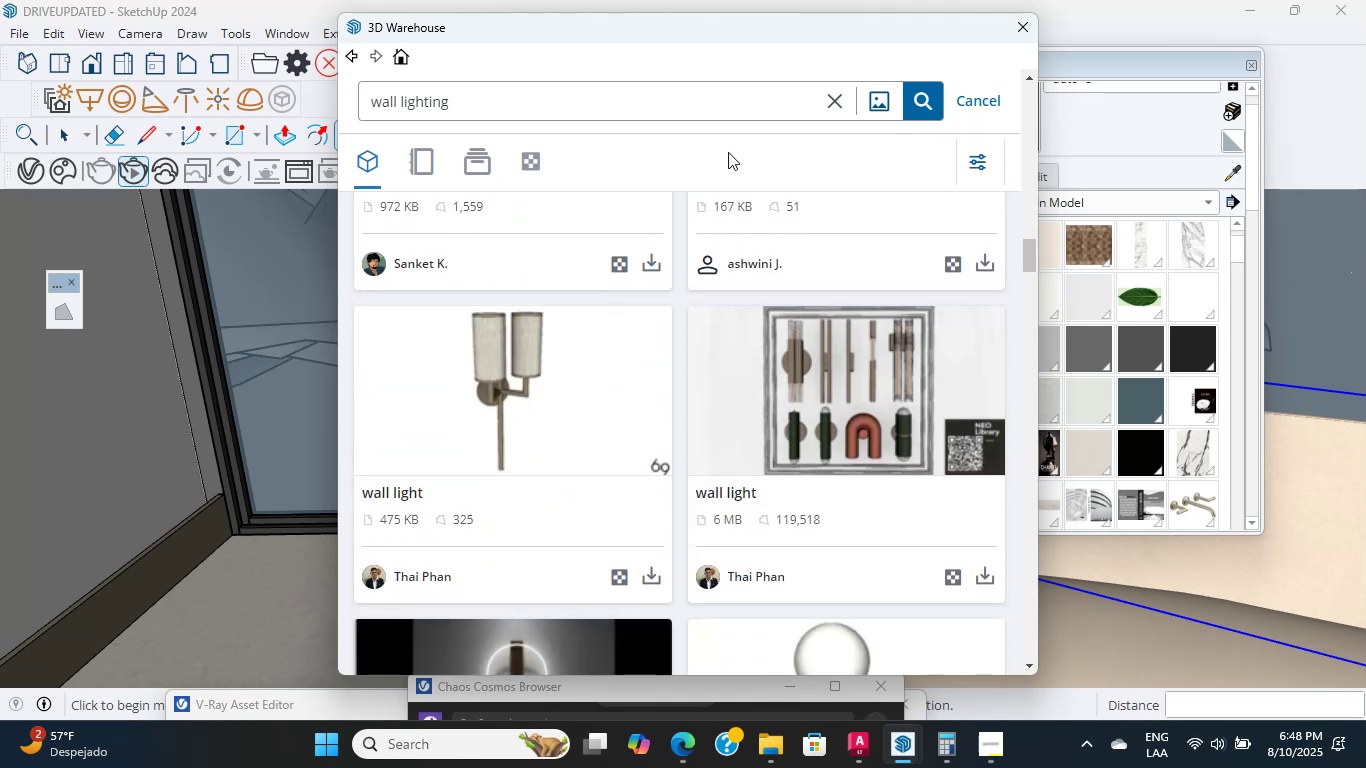 
triple_click([728, 152])
 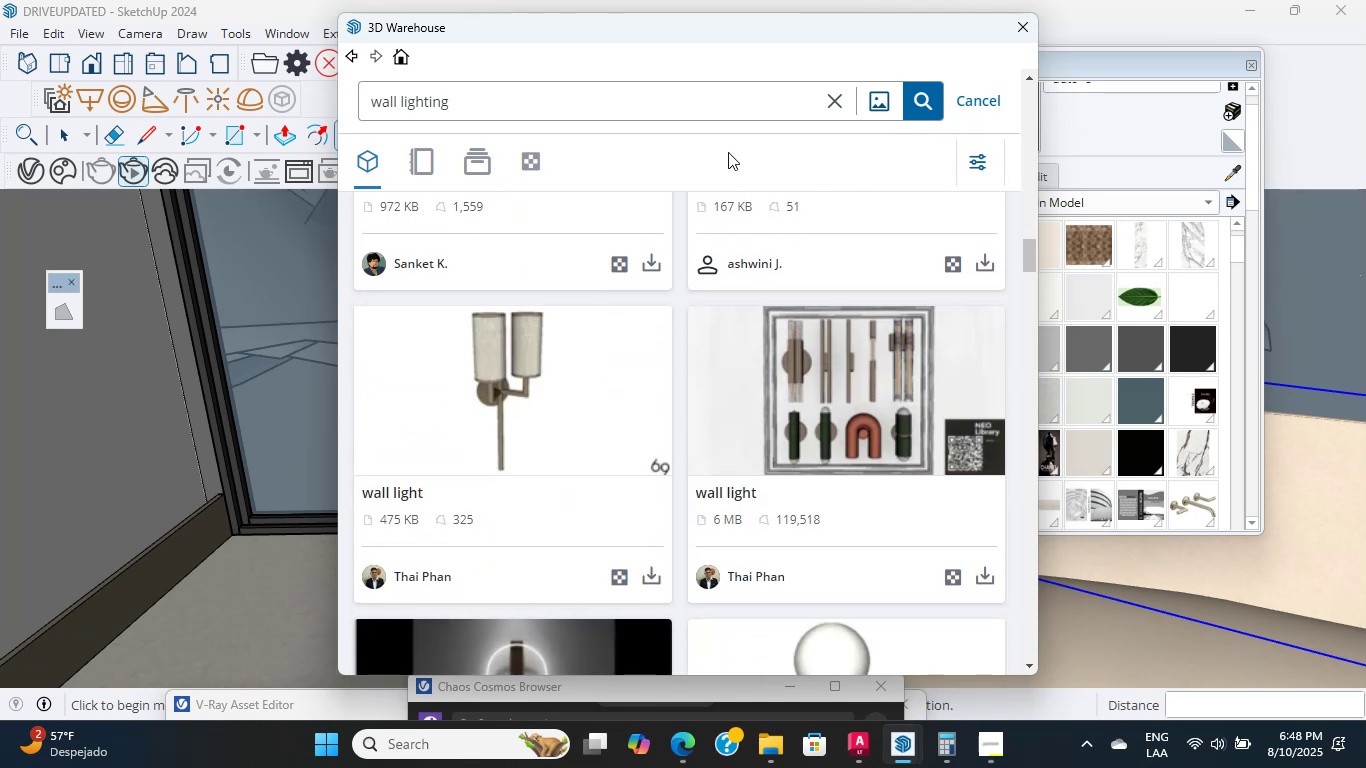 
triple_click([728, 152])
 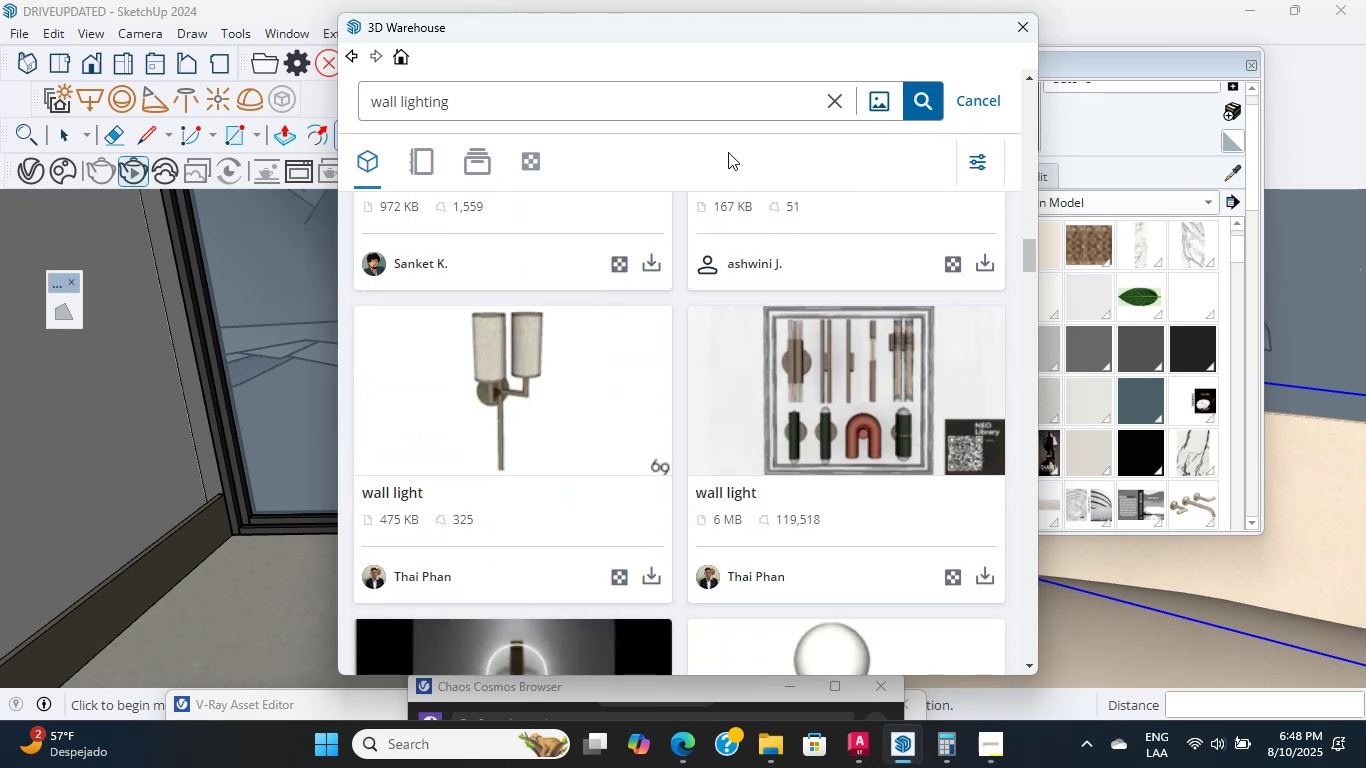 
triple_click([728, 152])
 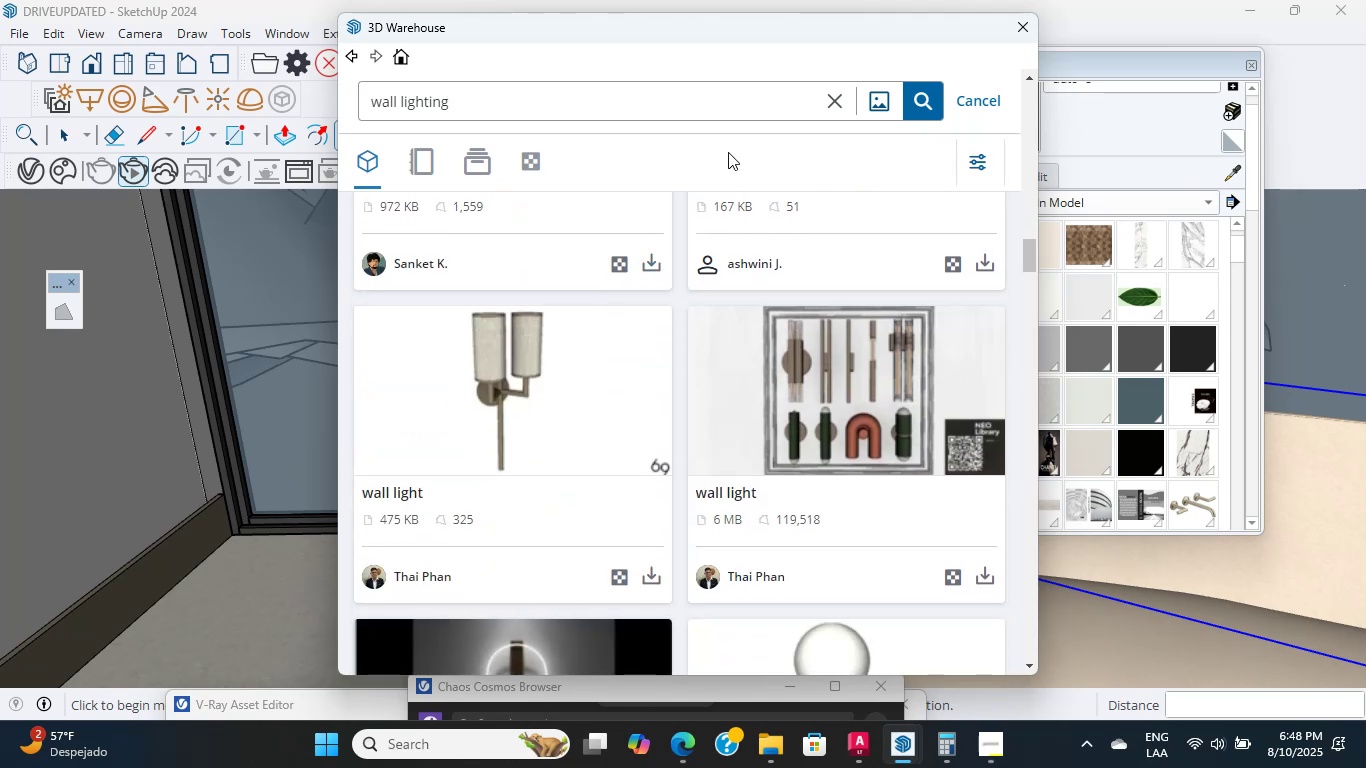 
triple_click([728, 152])
 